 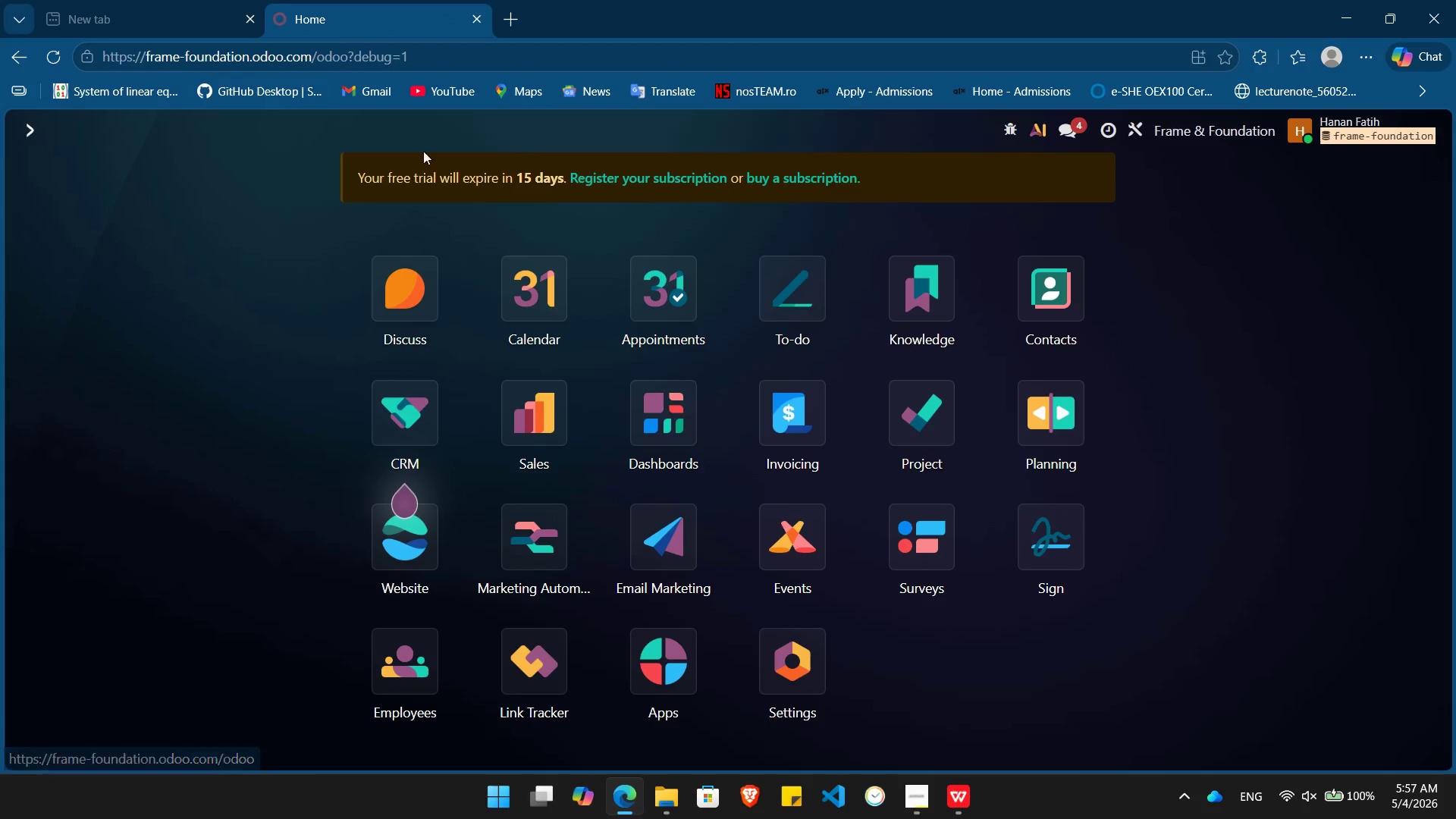 
left_click([513, 659])
 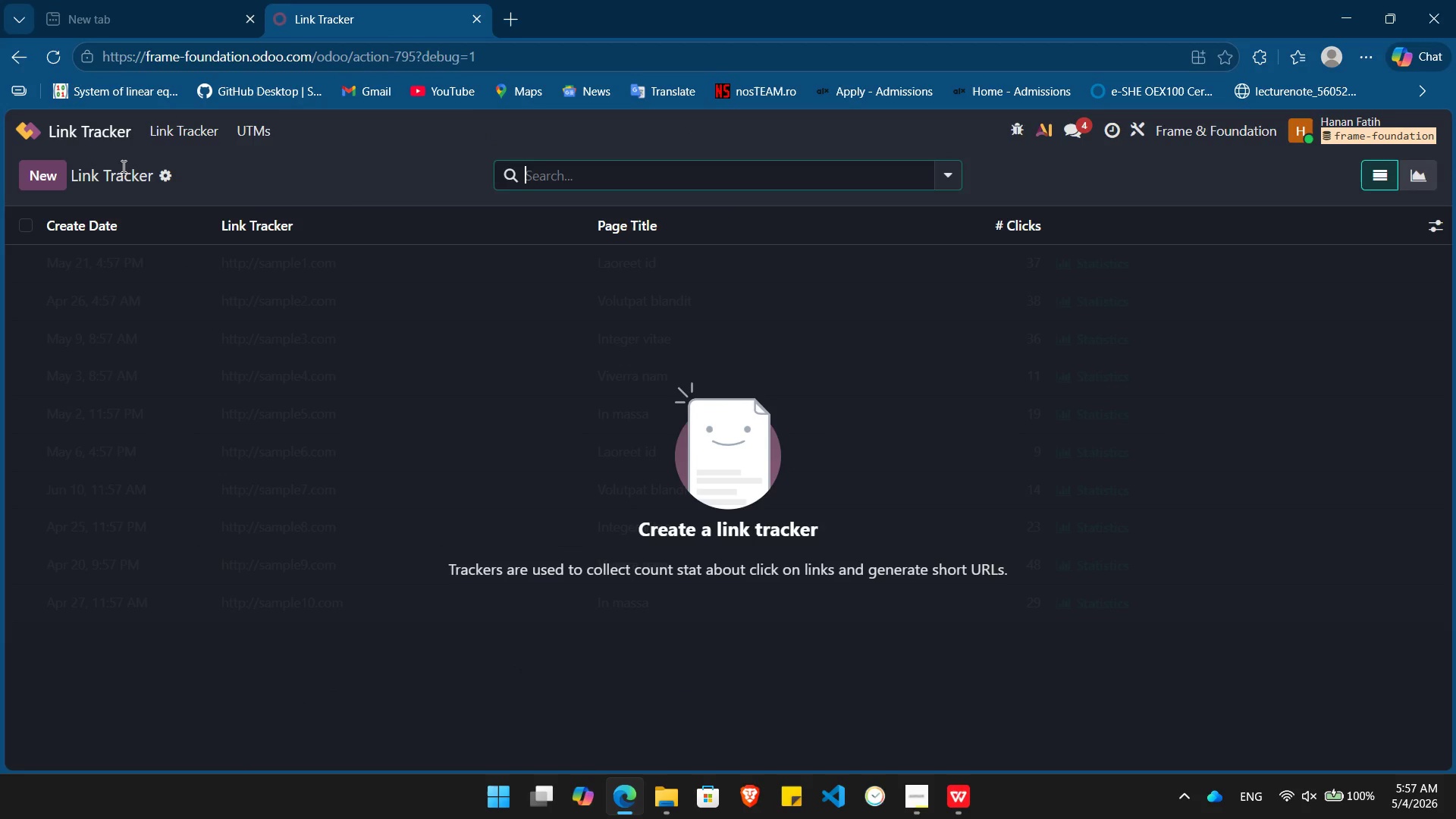 
wait(5.67)
 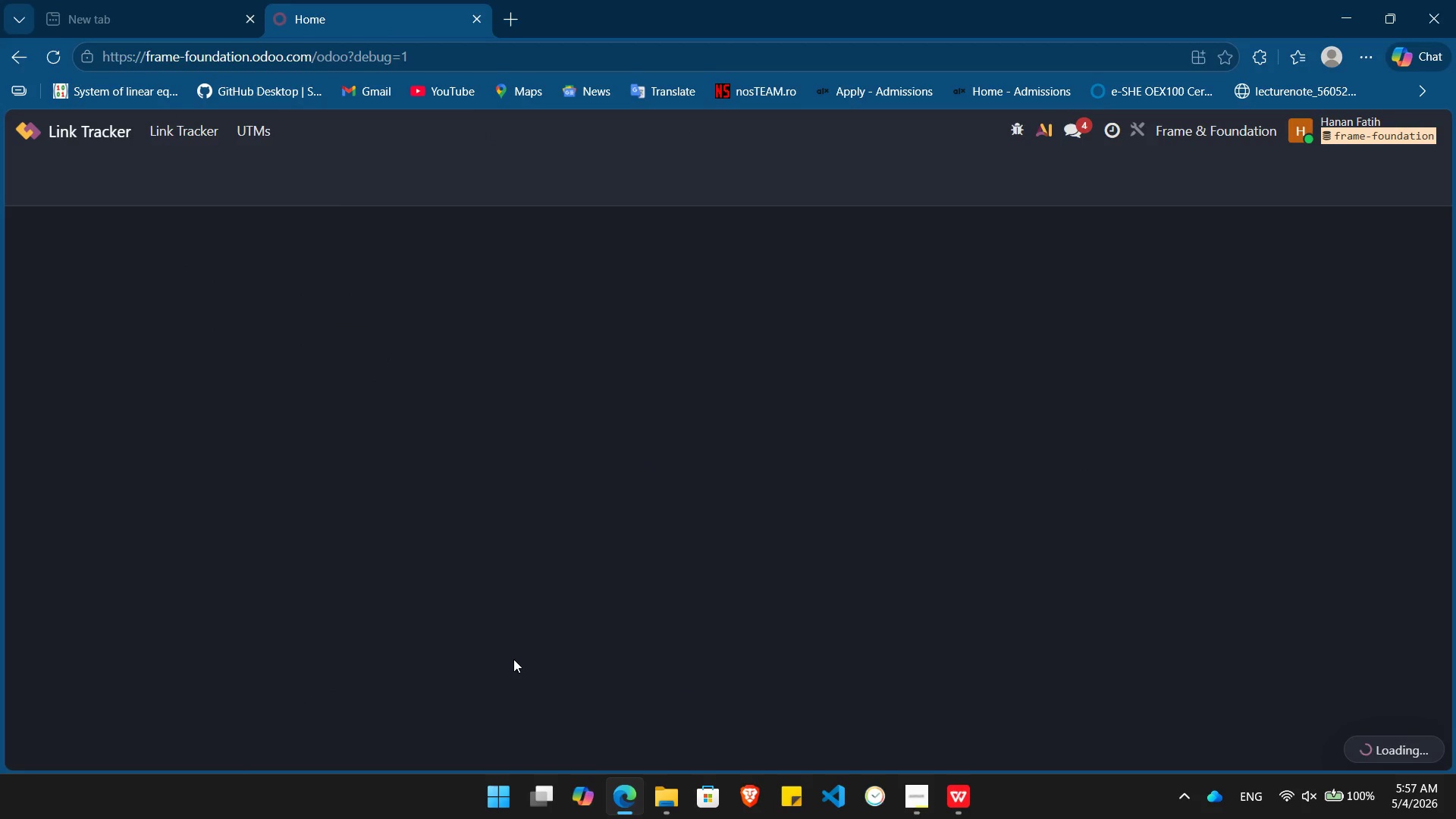 
left_click([53, 185])
 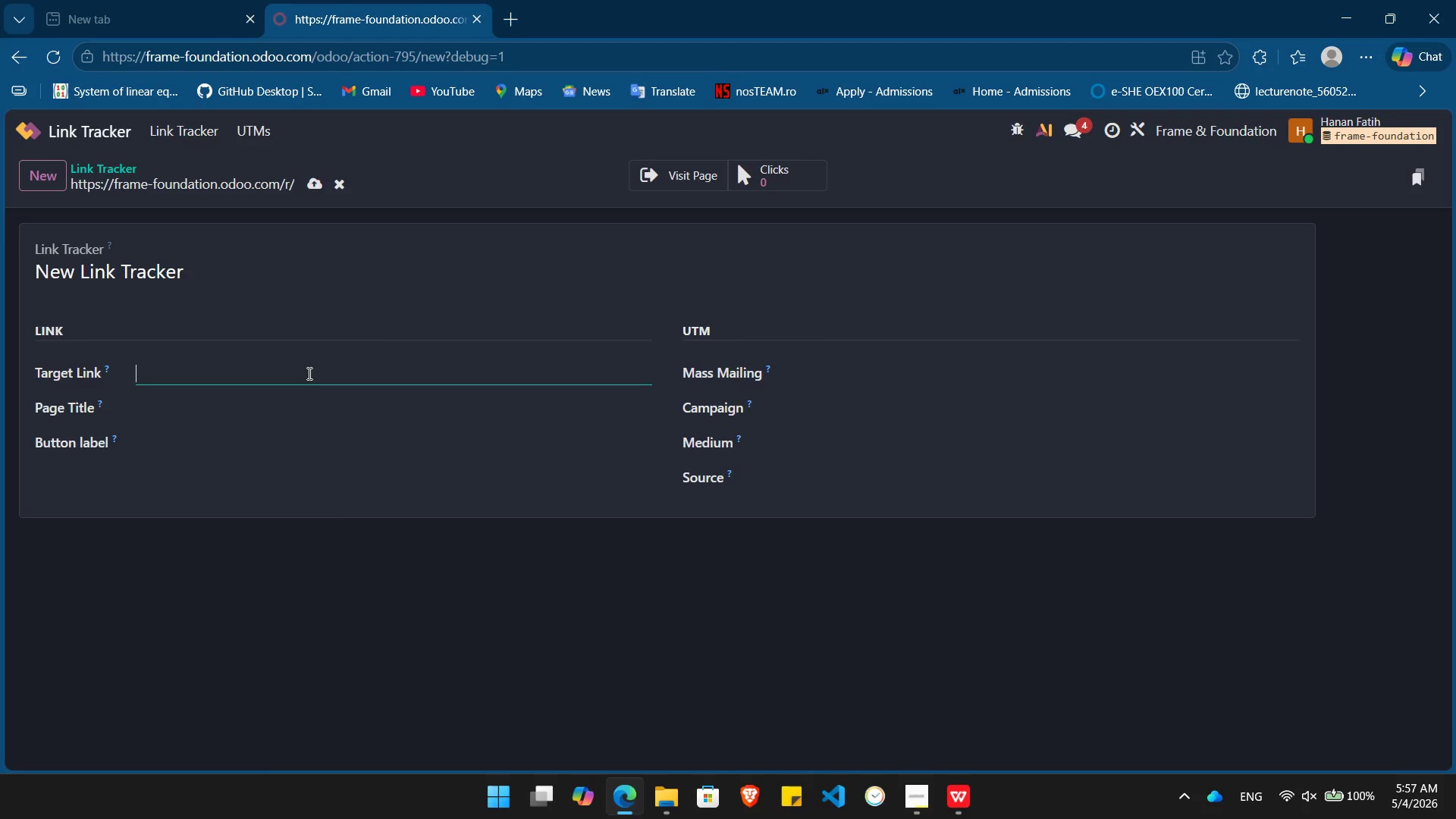 
wait(7.52)
 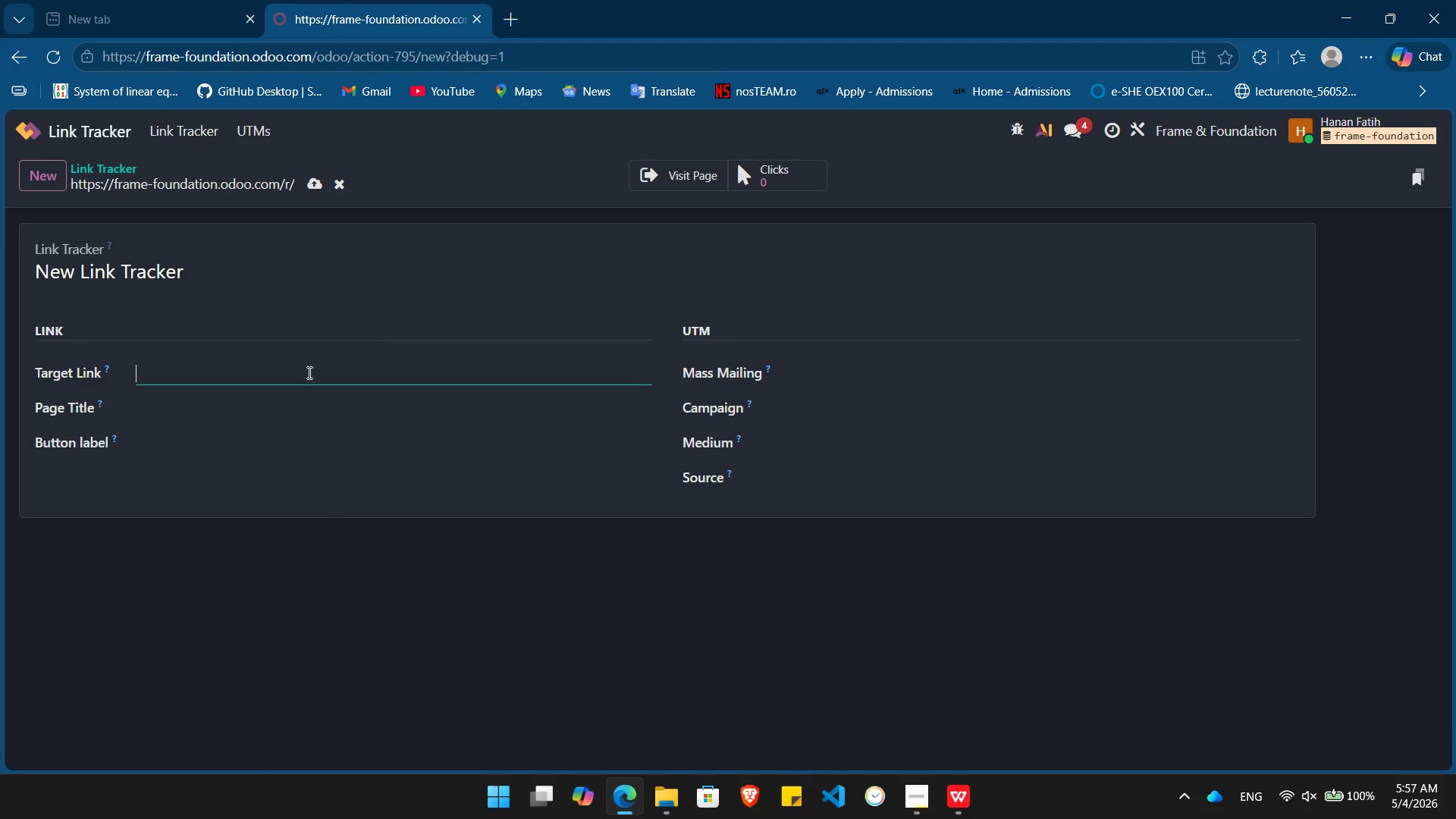 
left_click([194, 271])
 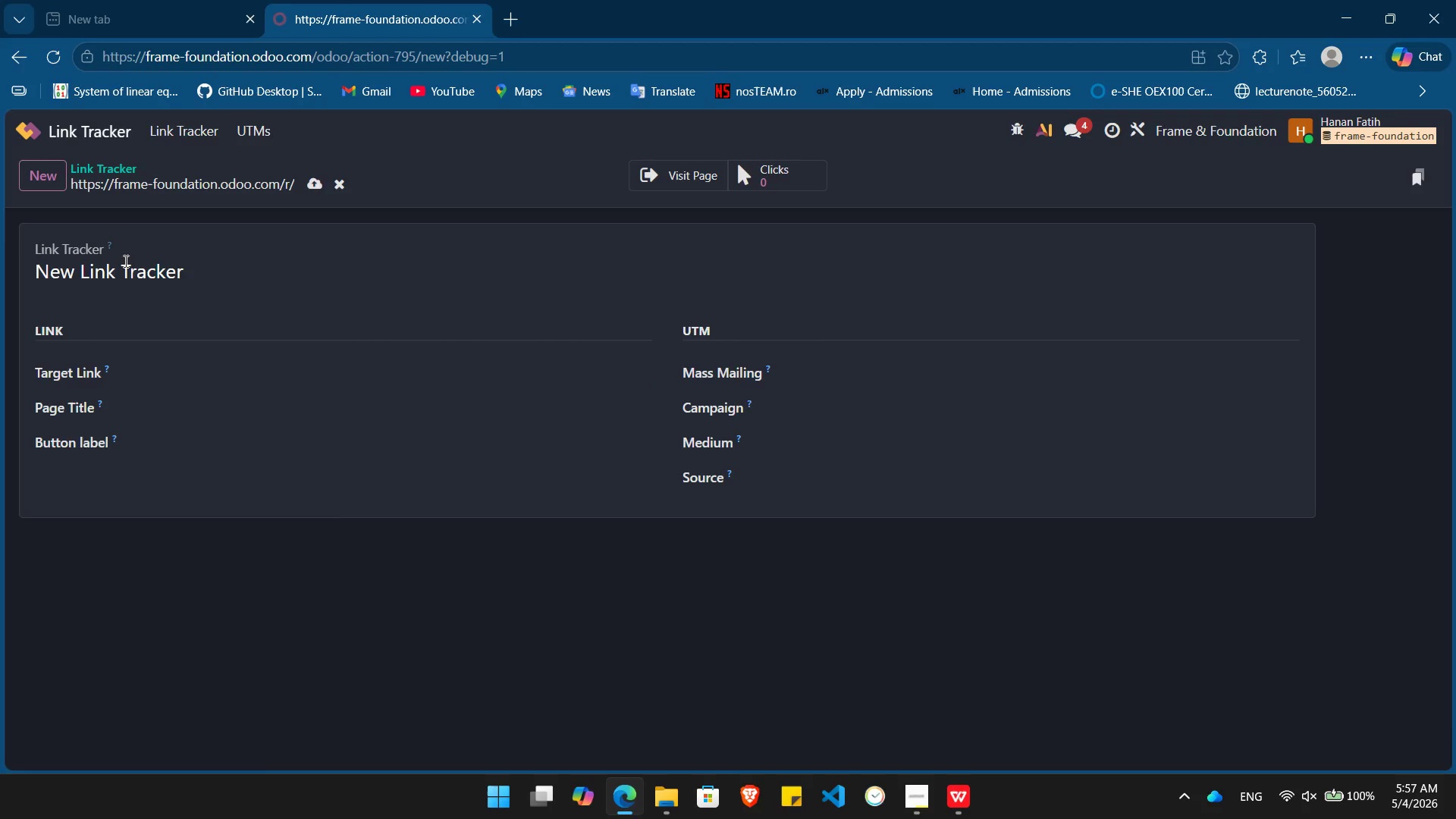 
left_click([124, 261])
 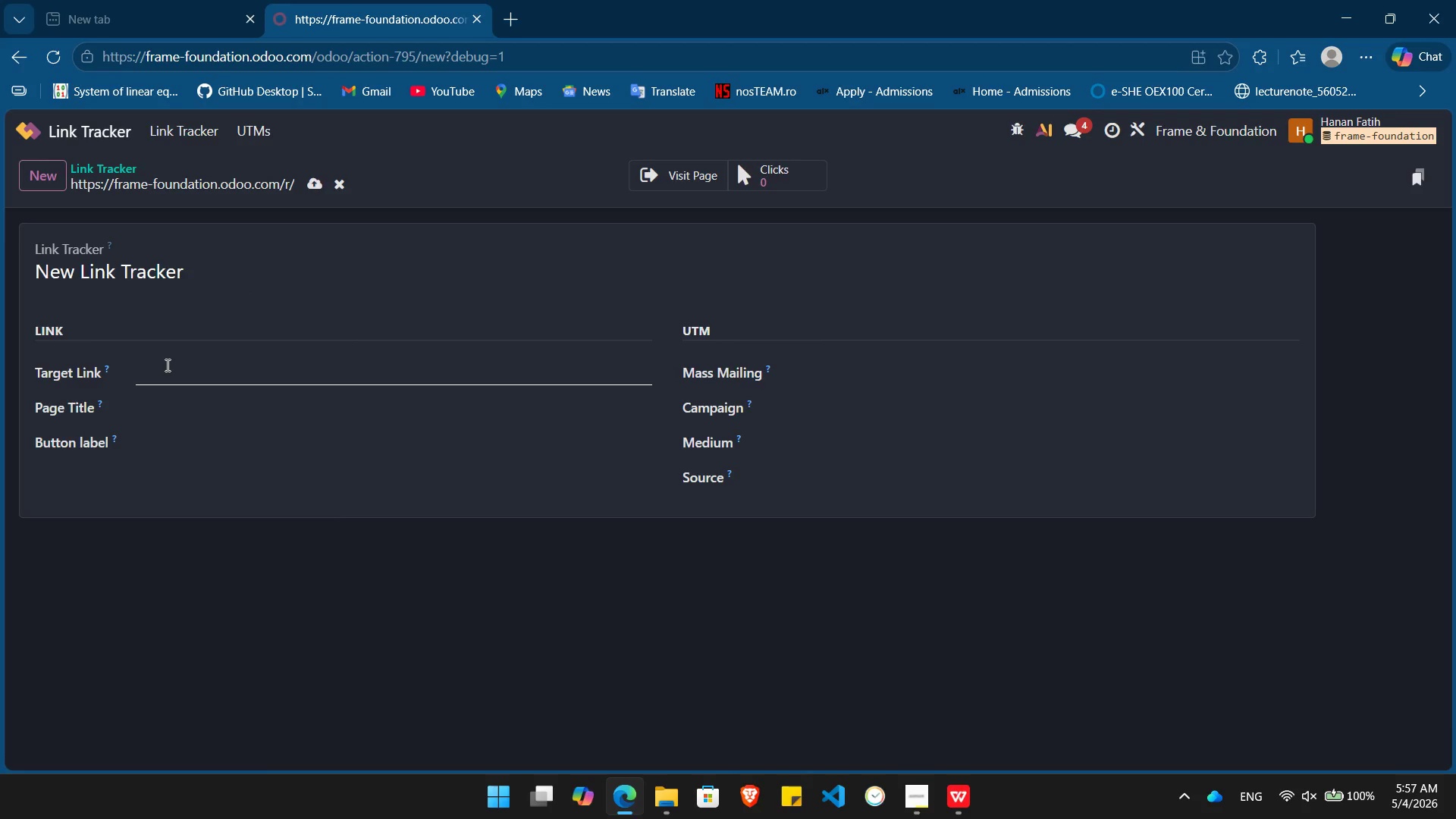 
left_click([166, 365])
 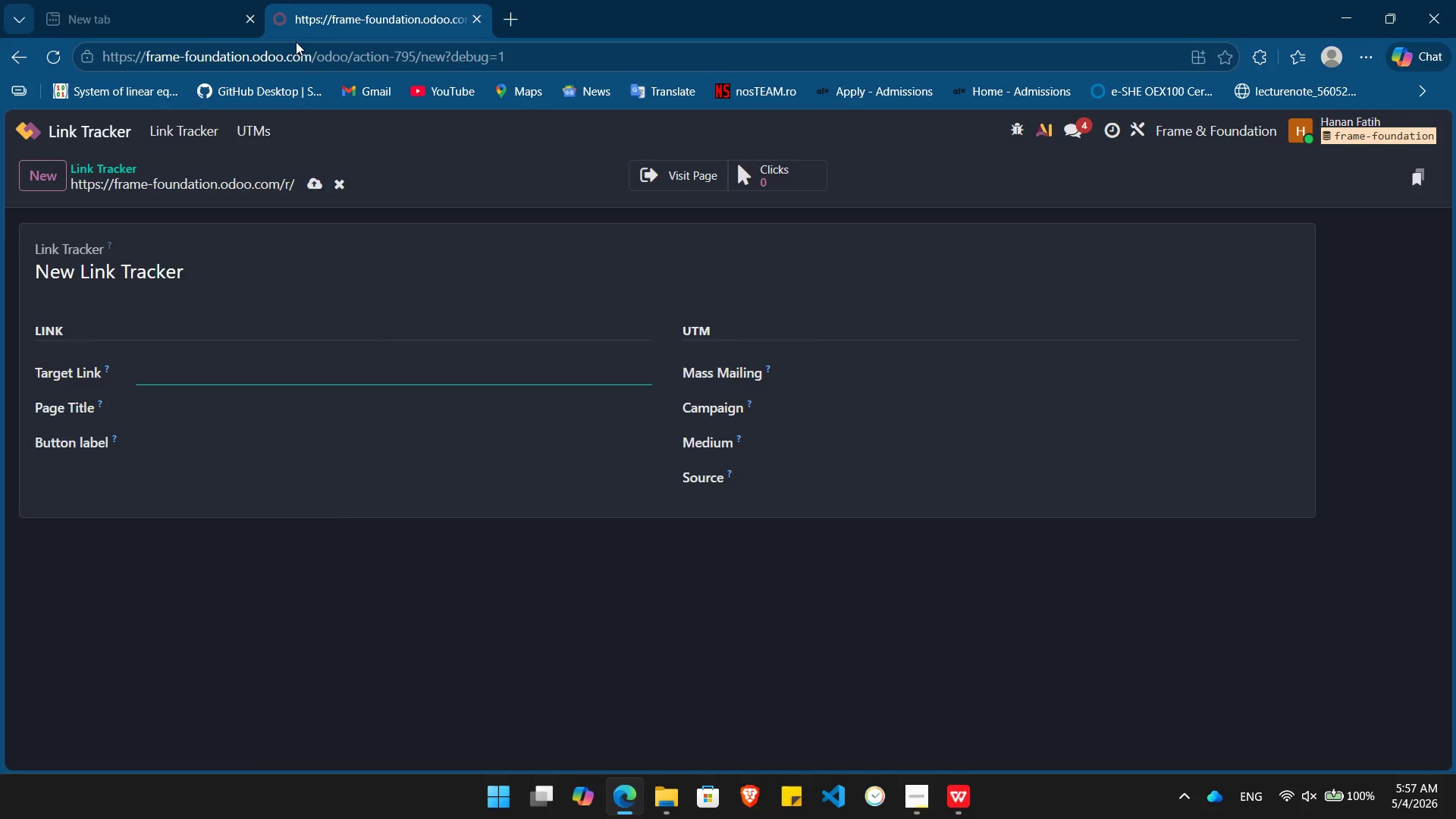 
wait(5.05)
 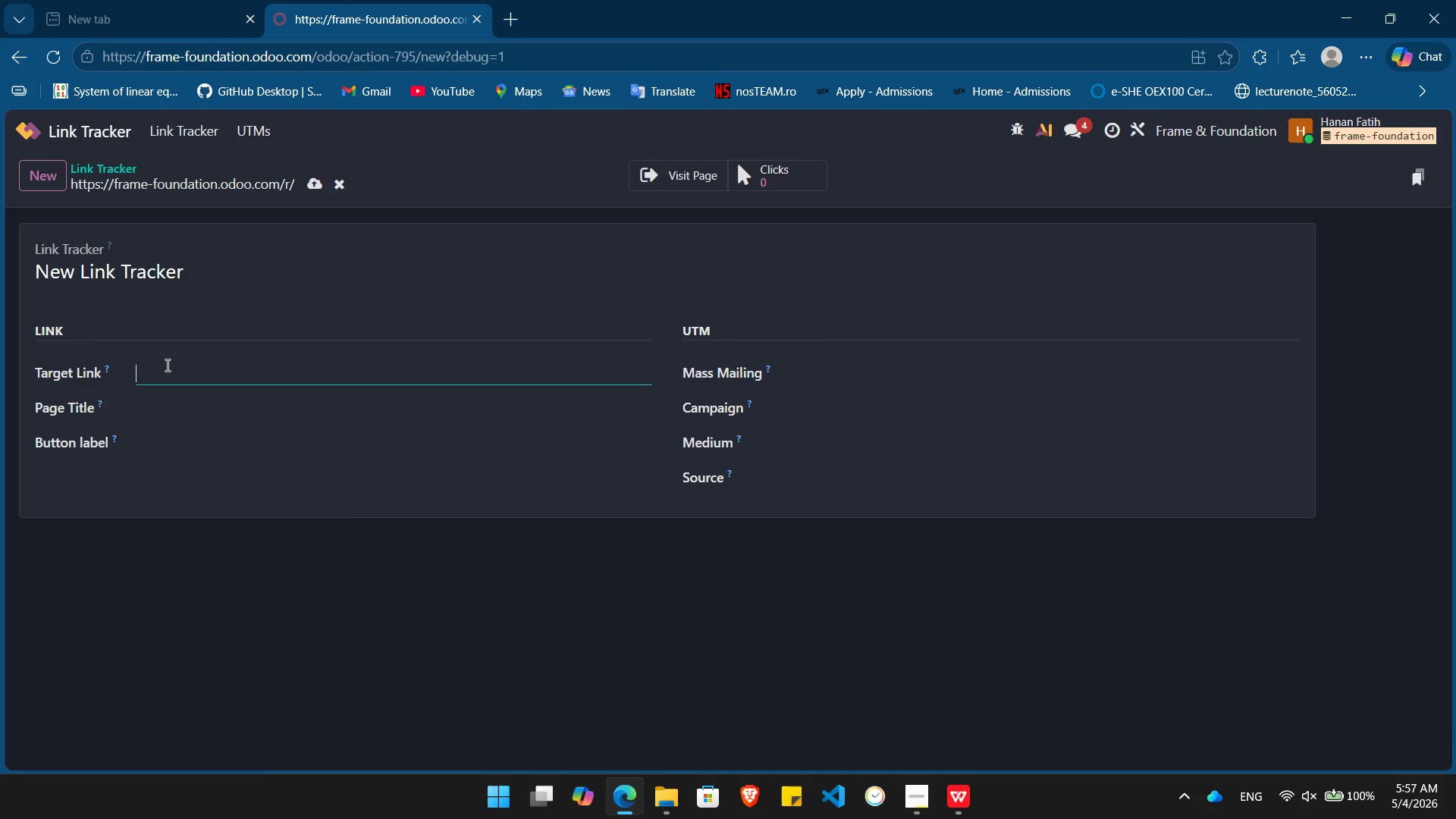 
key(Meta+V)
 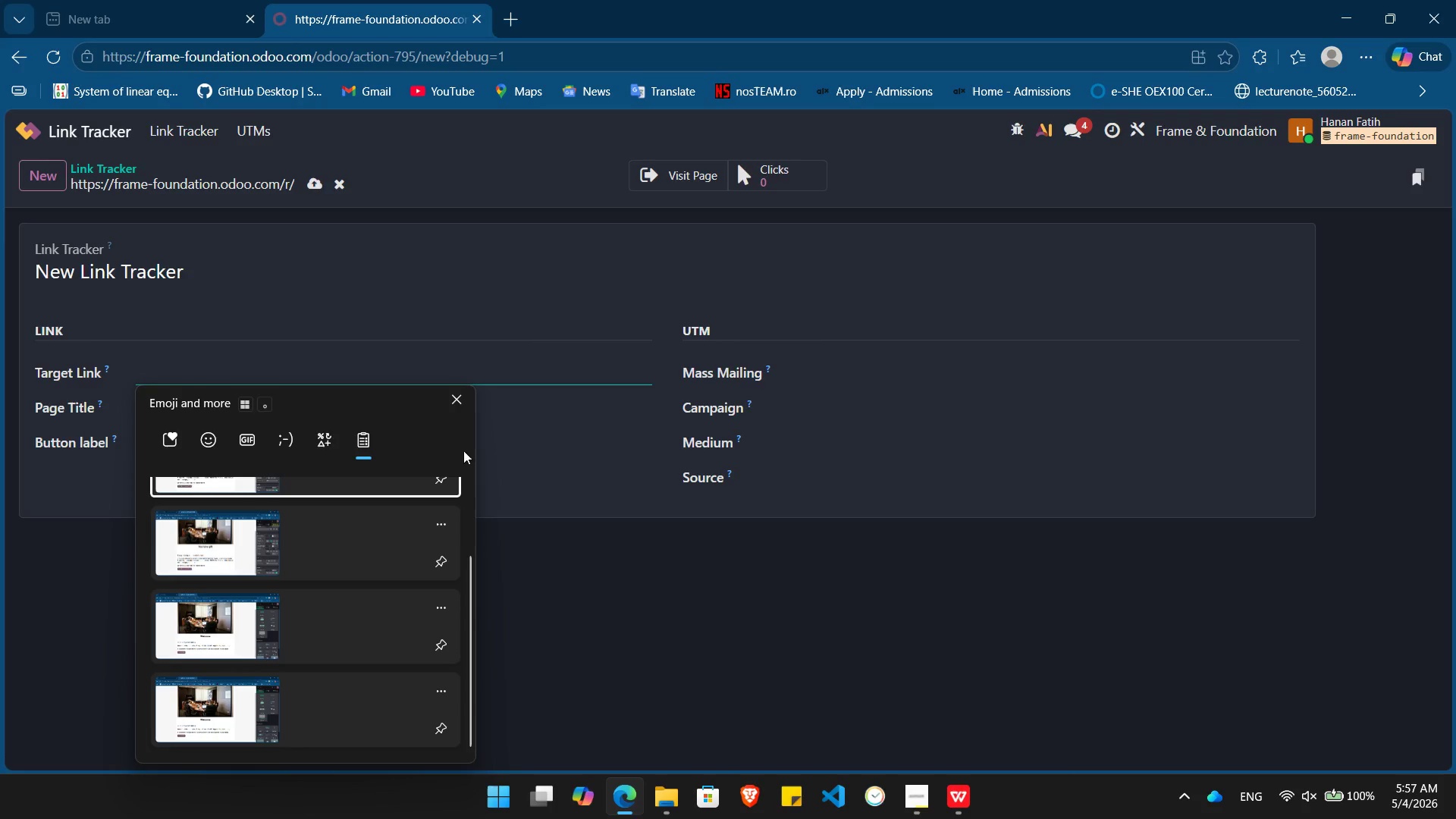 
wait(5.3)
 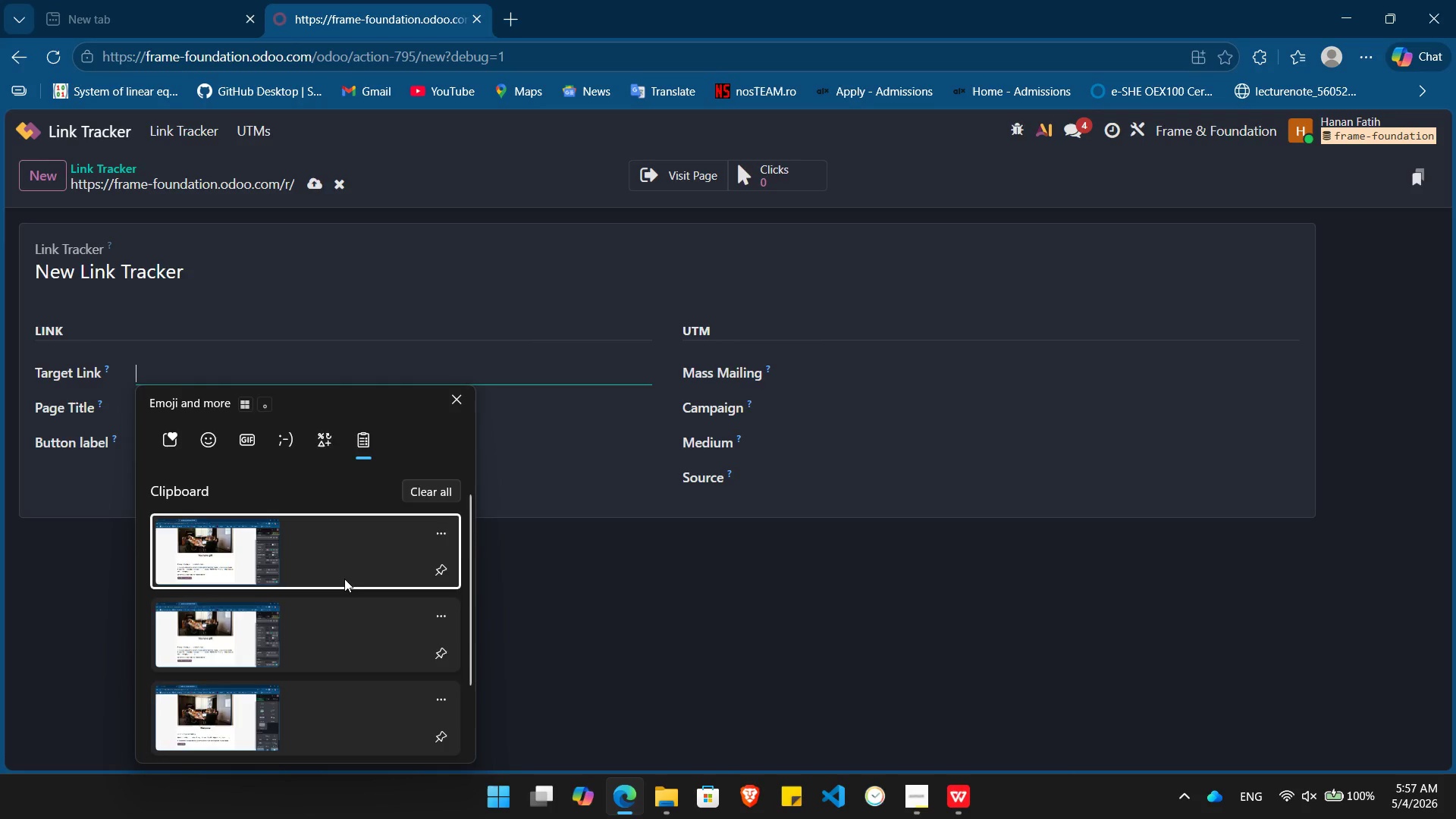 
left_click([454, 396])
 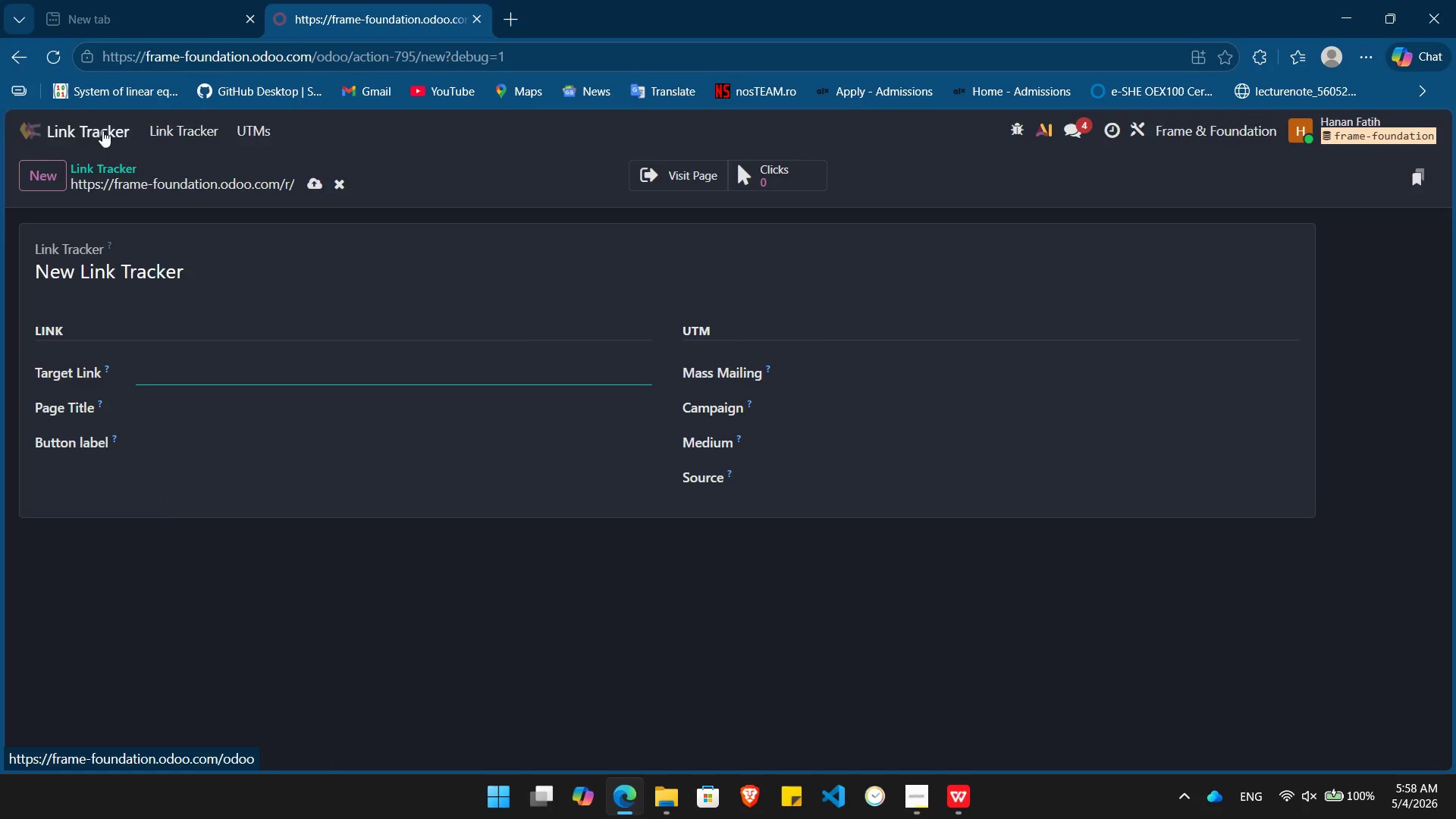 
left_click([109, 121])
 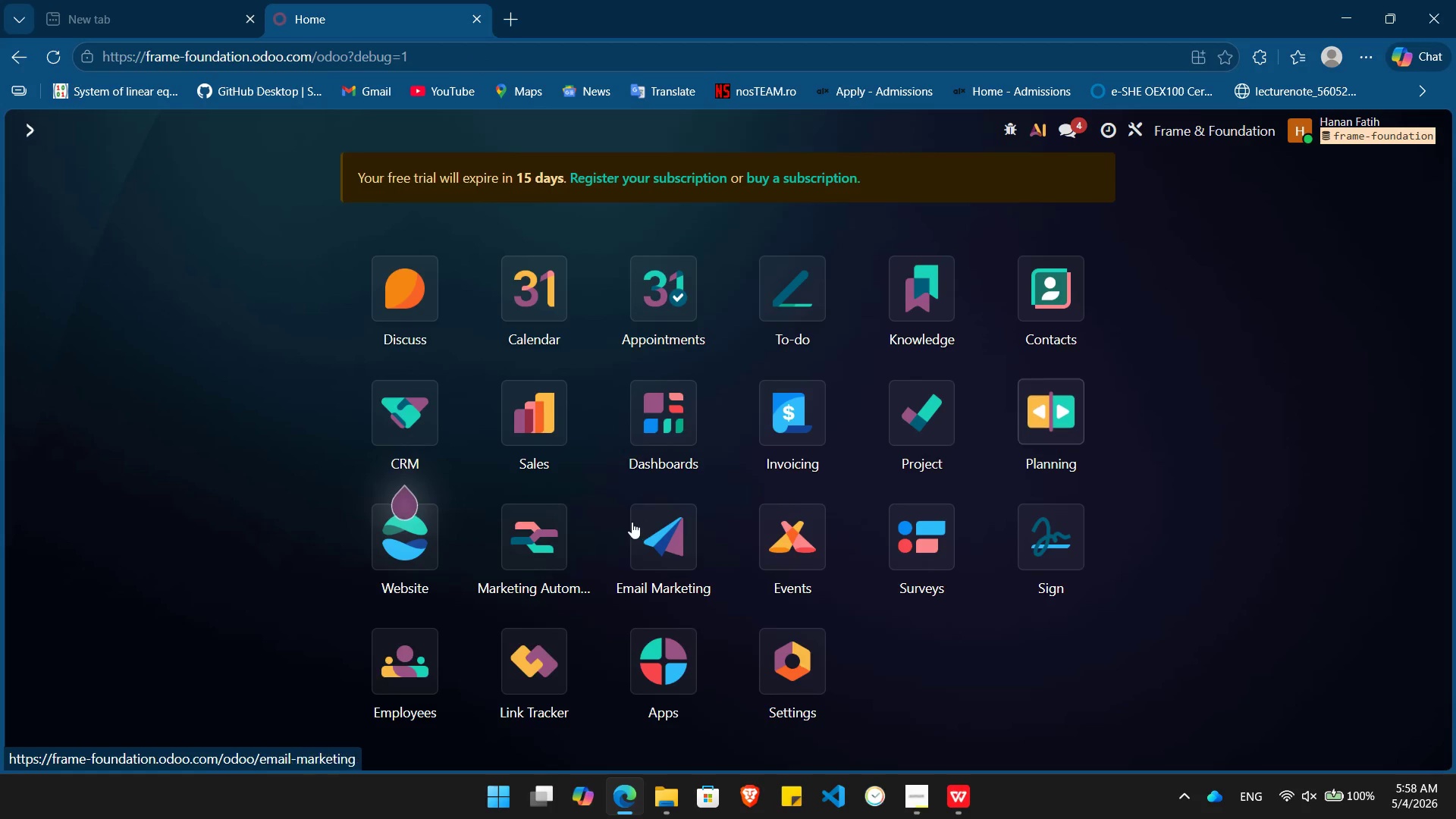 
left_click([779, 541])
 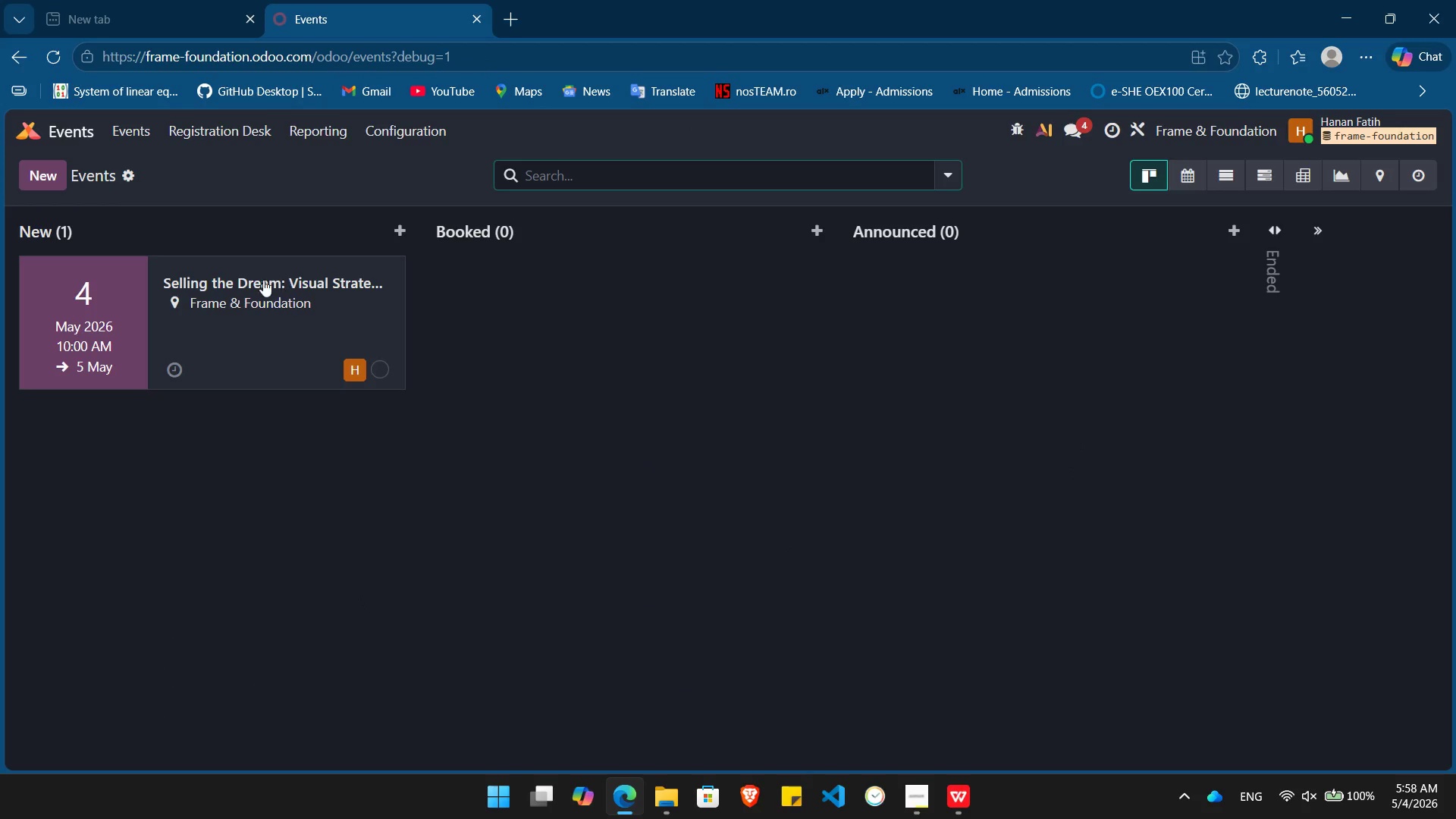 
left_click([262, 278])
 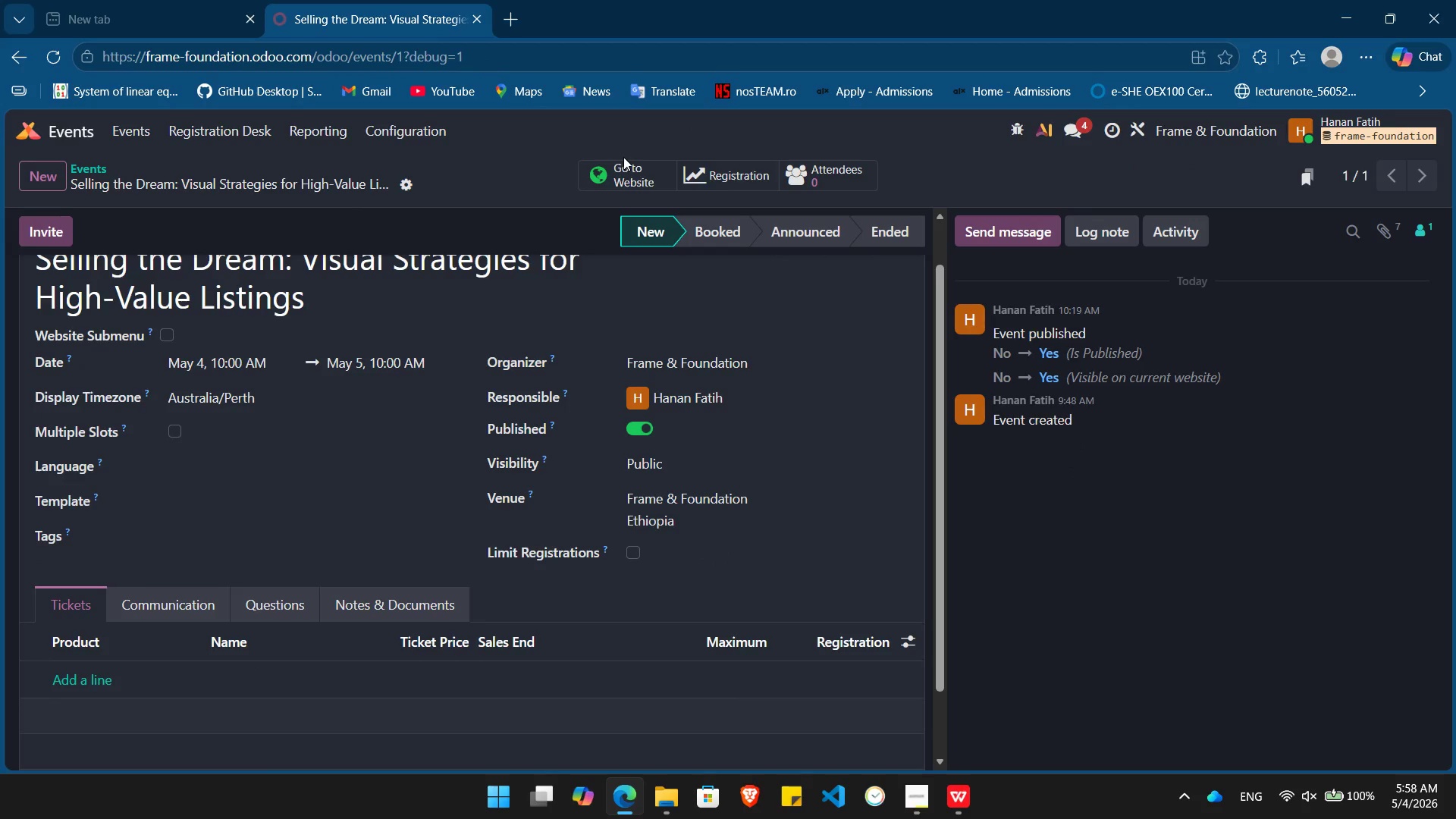 
left_click([620, 171])
 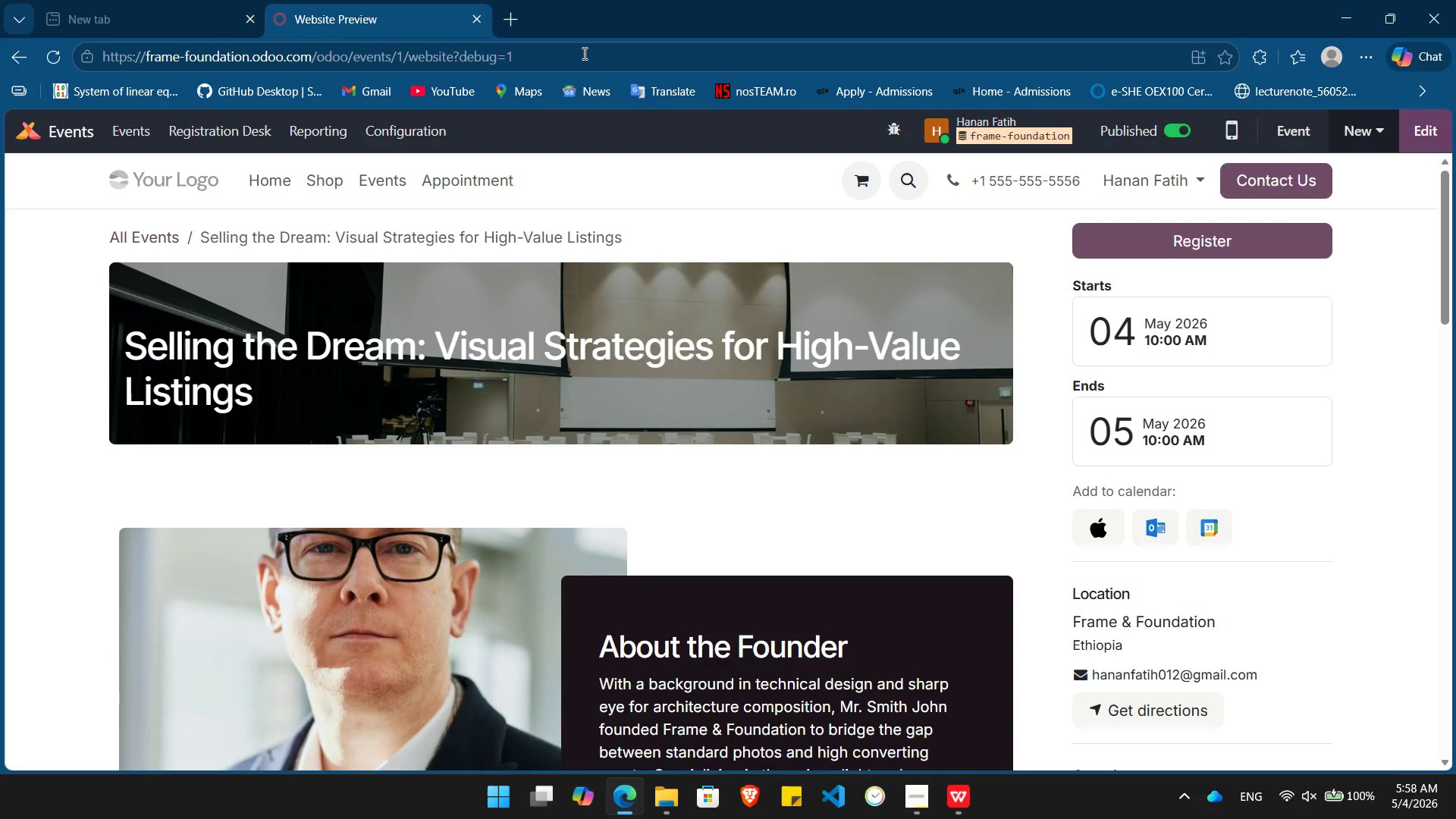 
left_click([583, 53])
 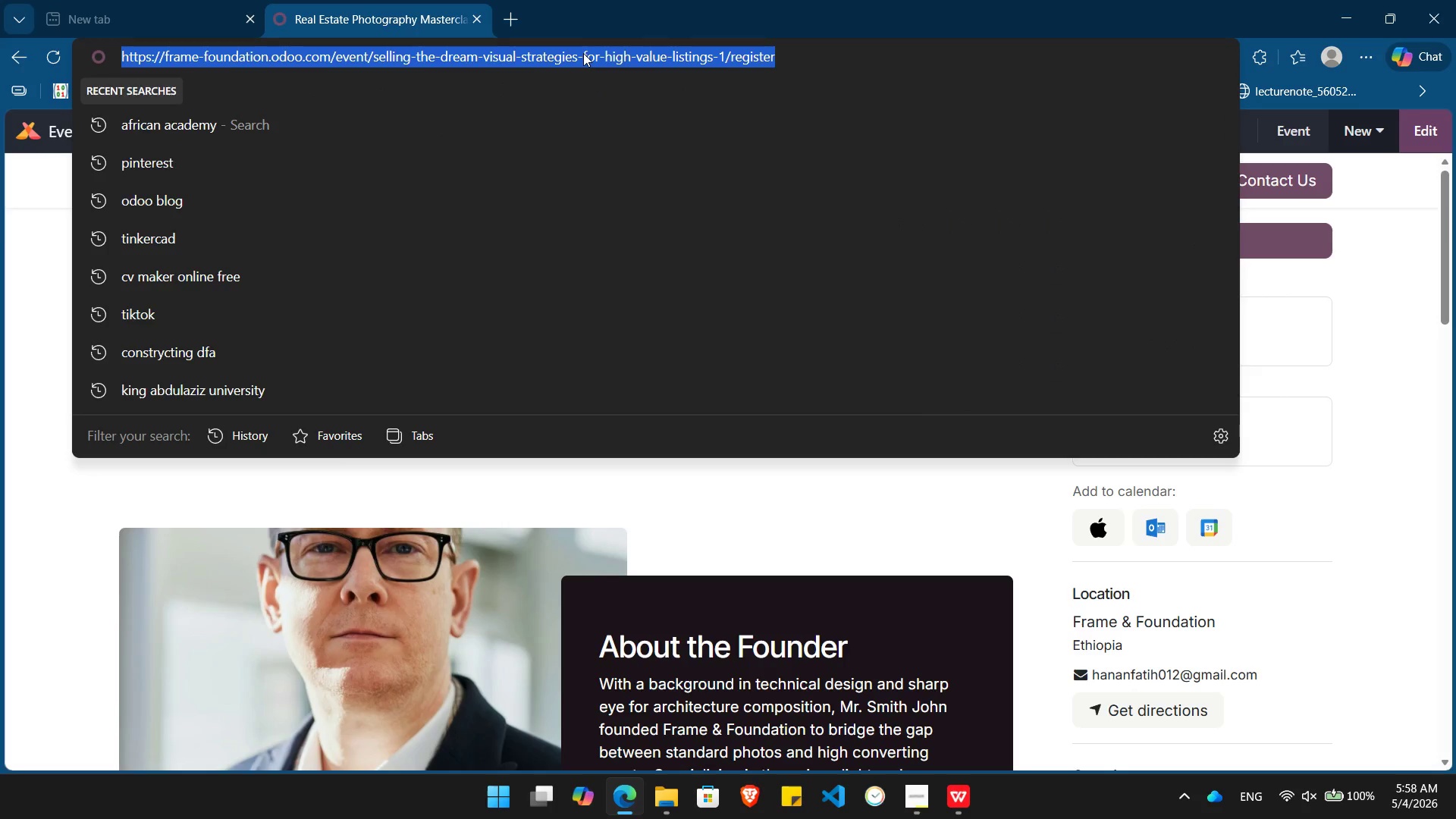 
key(Control+C)
 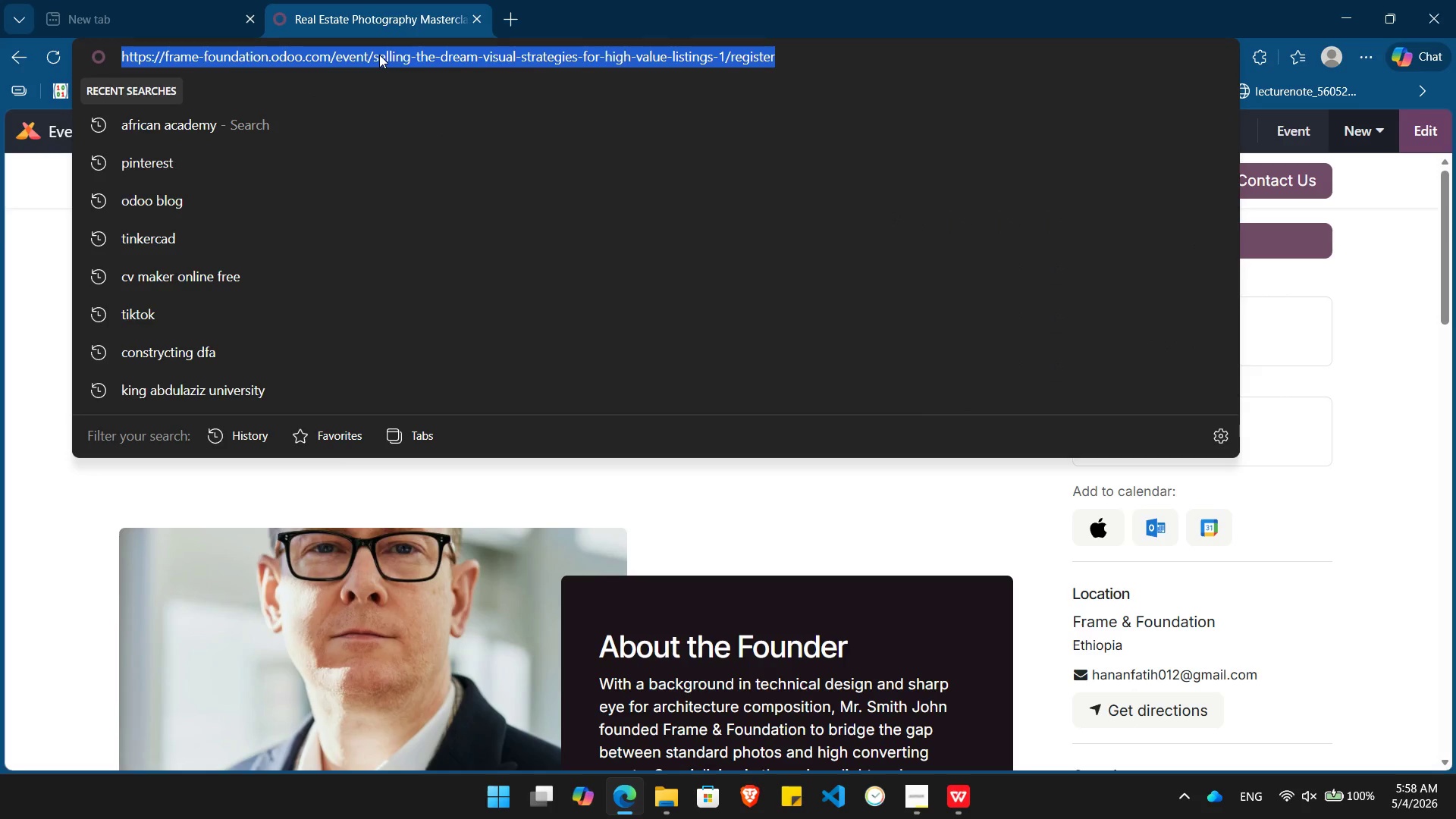 
left_click([379, 55])
 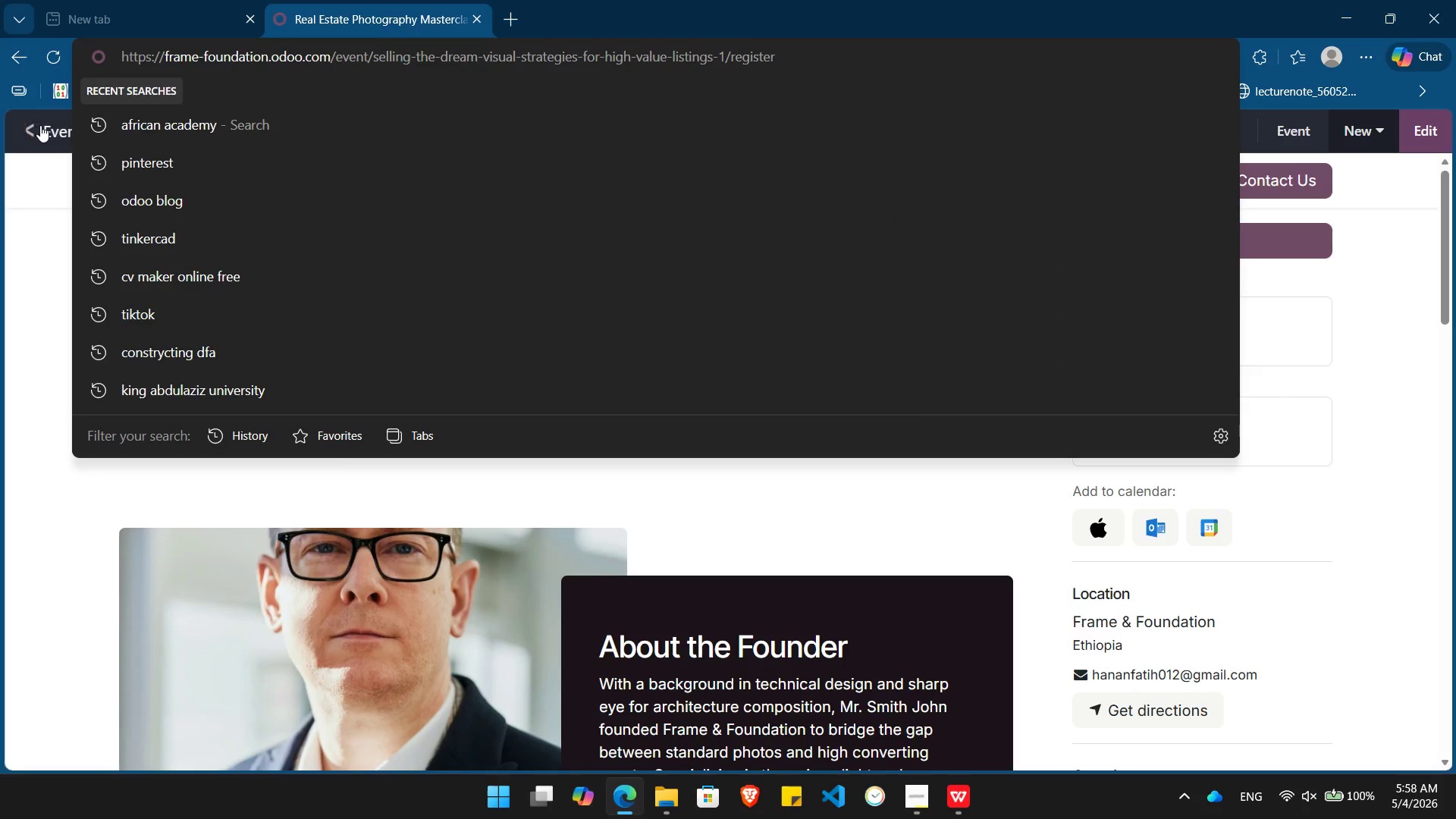 
left_click([40, 125])
 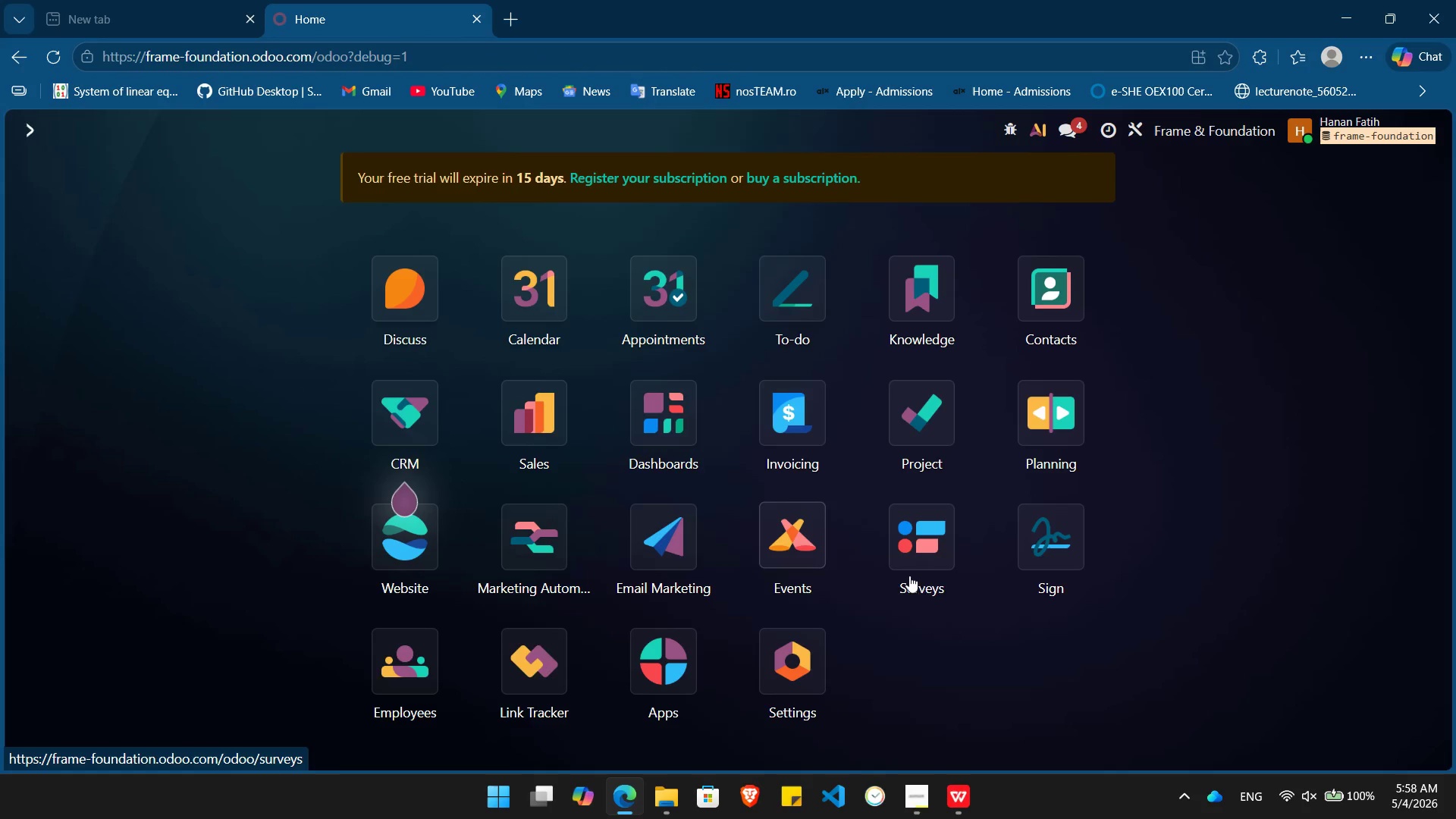 
wait(7.3)
 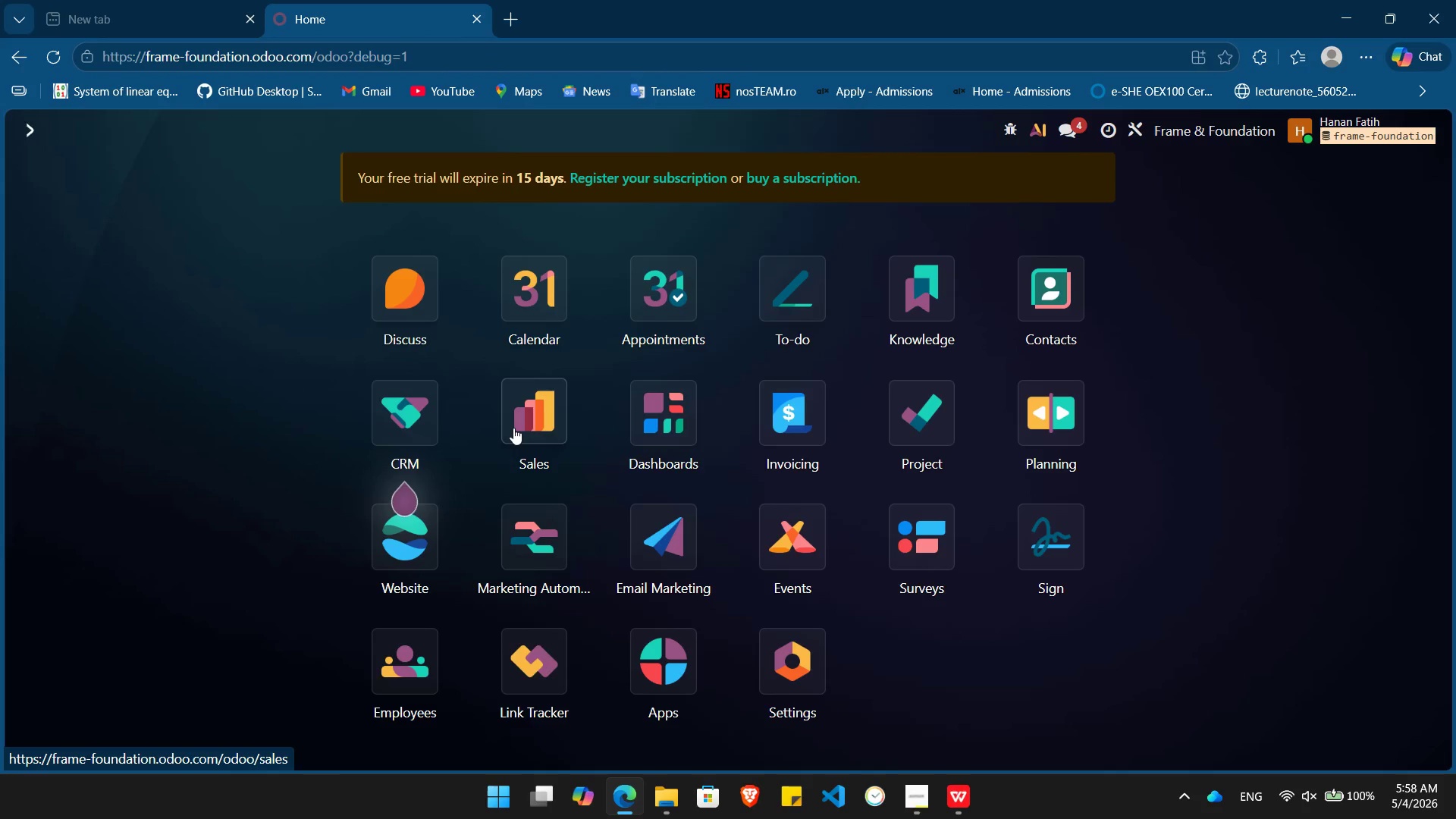 
left_click([544, 663])
 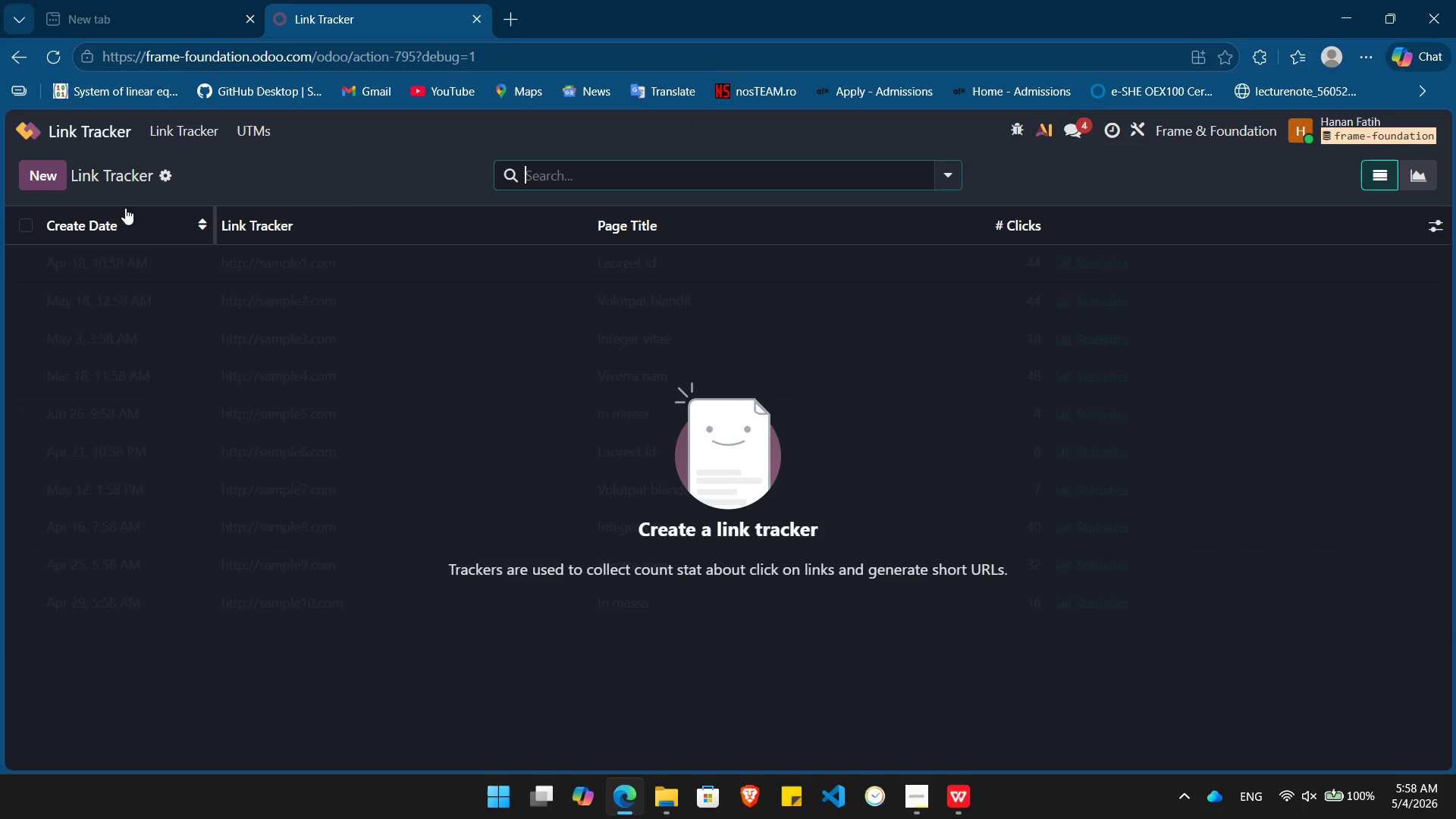 
left_click([42, 174])
 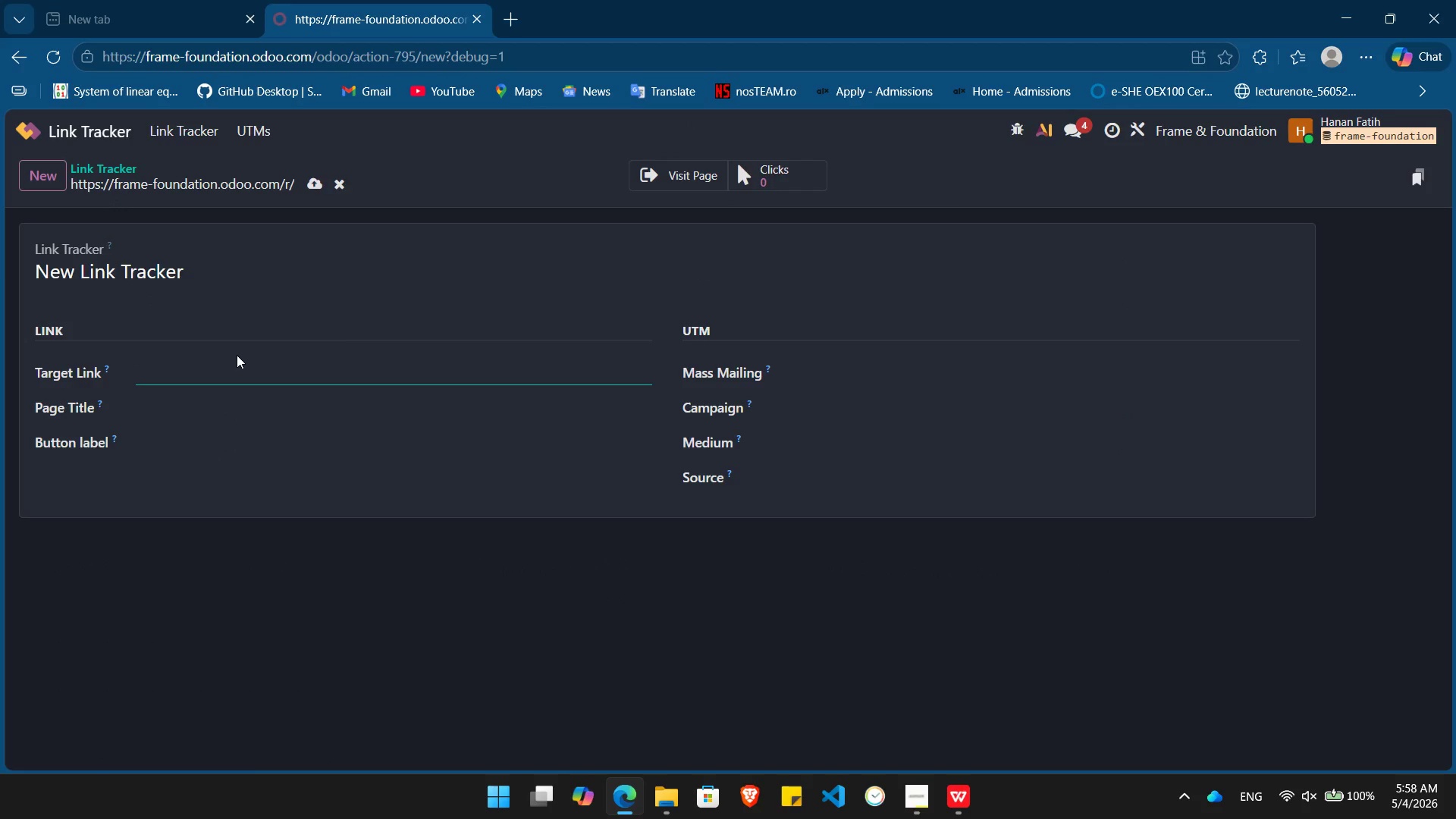 
key(Control+V)
 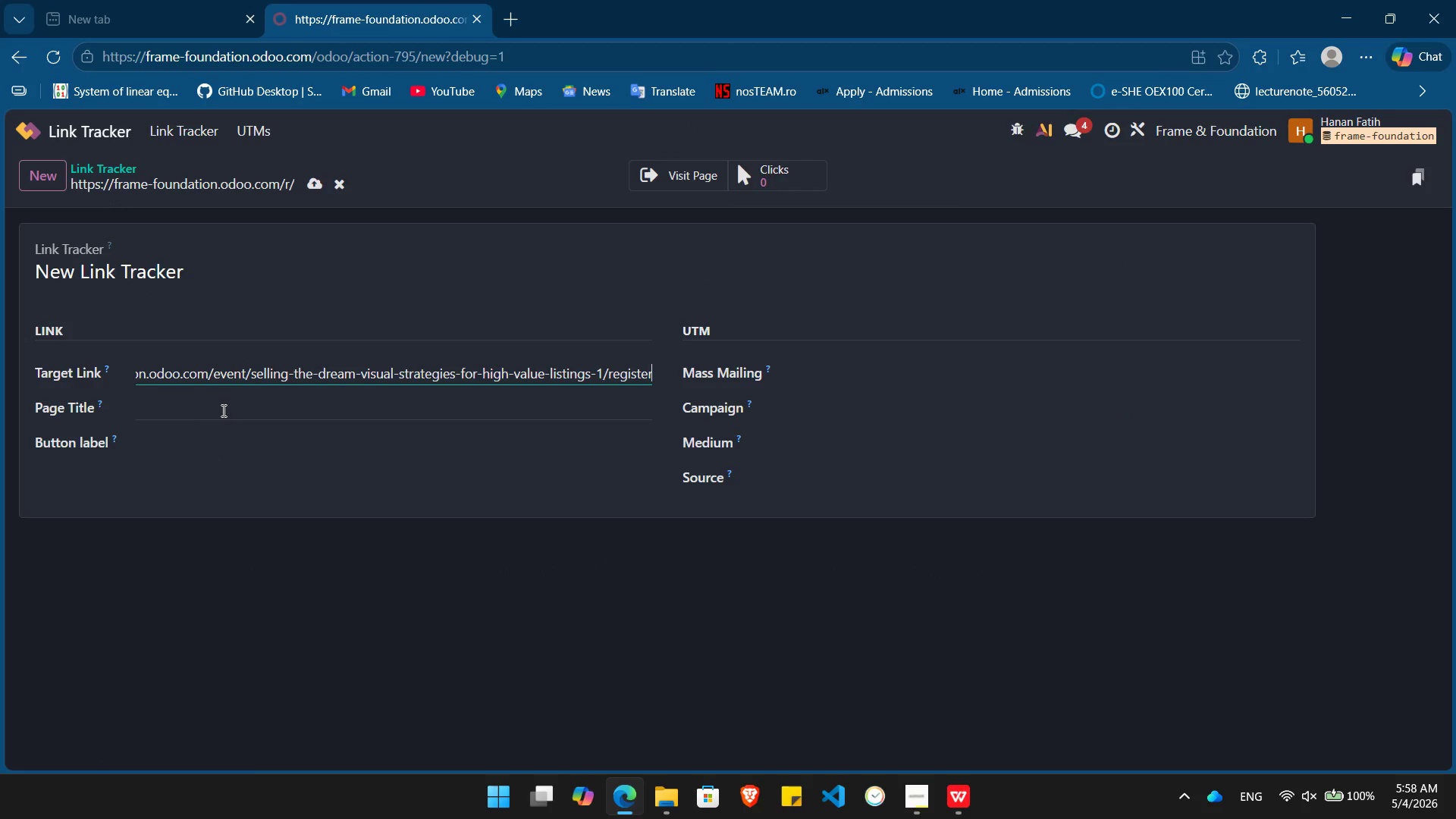 
left_click([222, 410])
 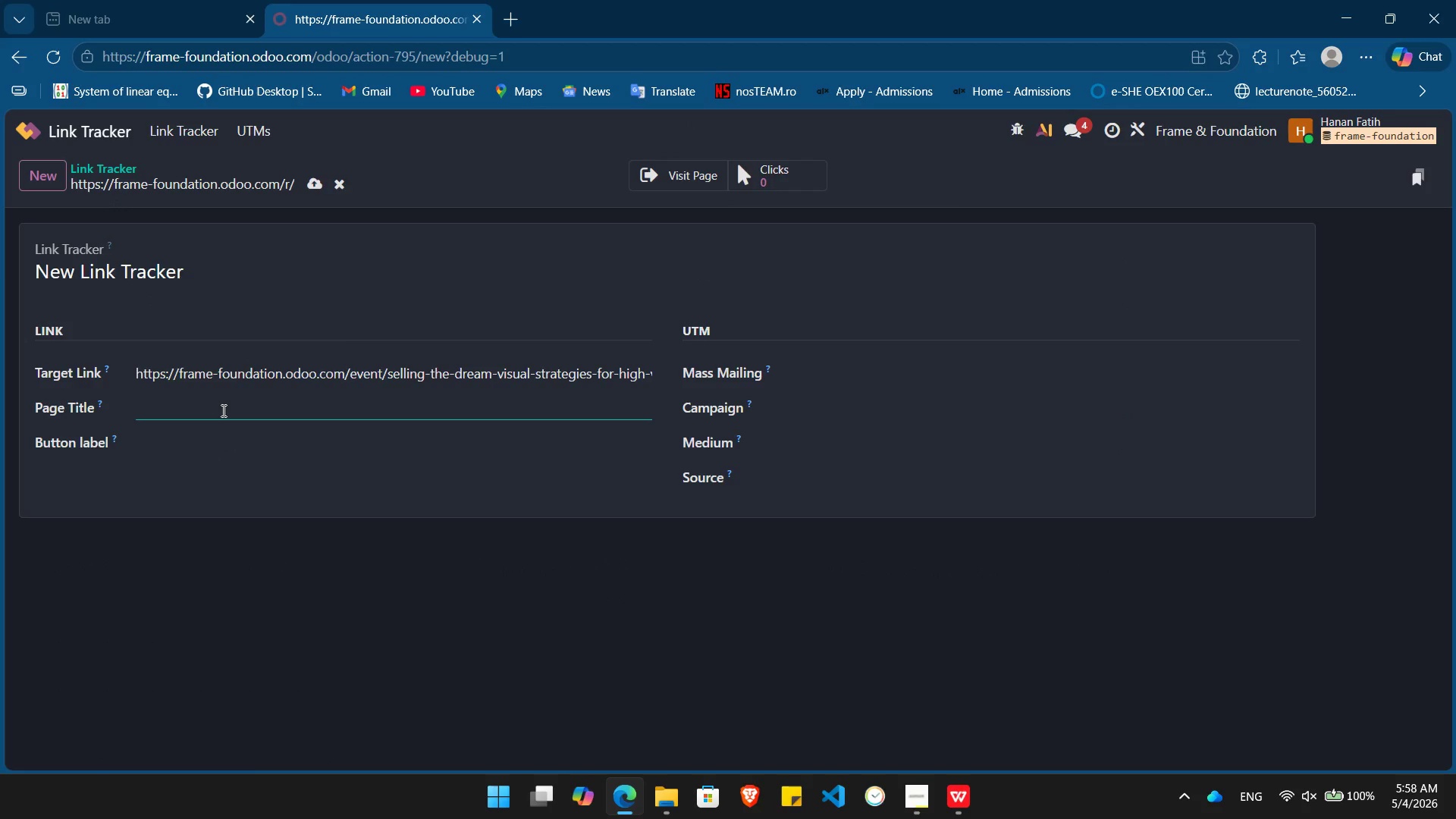 
hold_key(key=ShiftLeft, duration=0.38)
 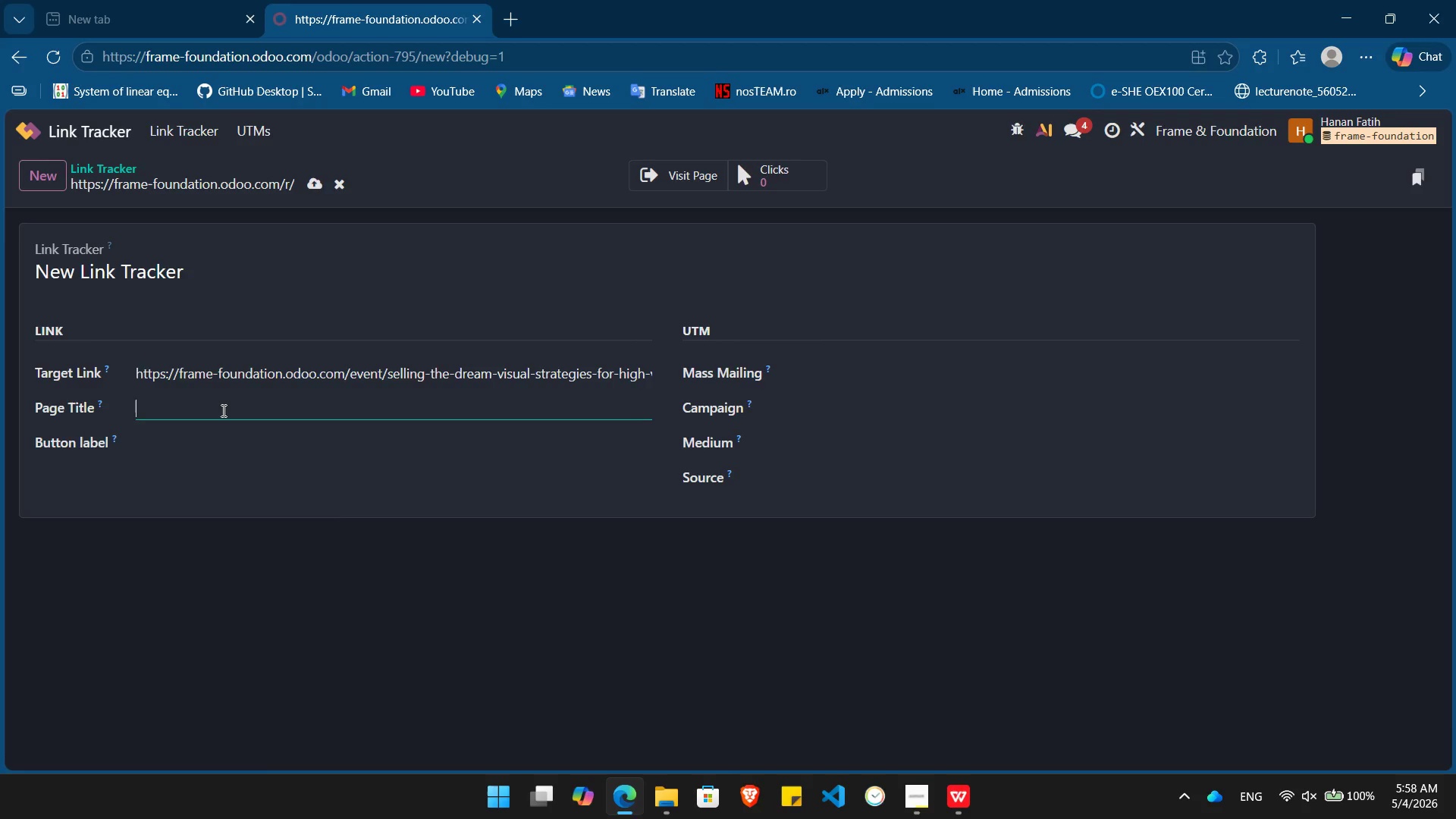 
wait(6.27)
 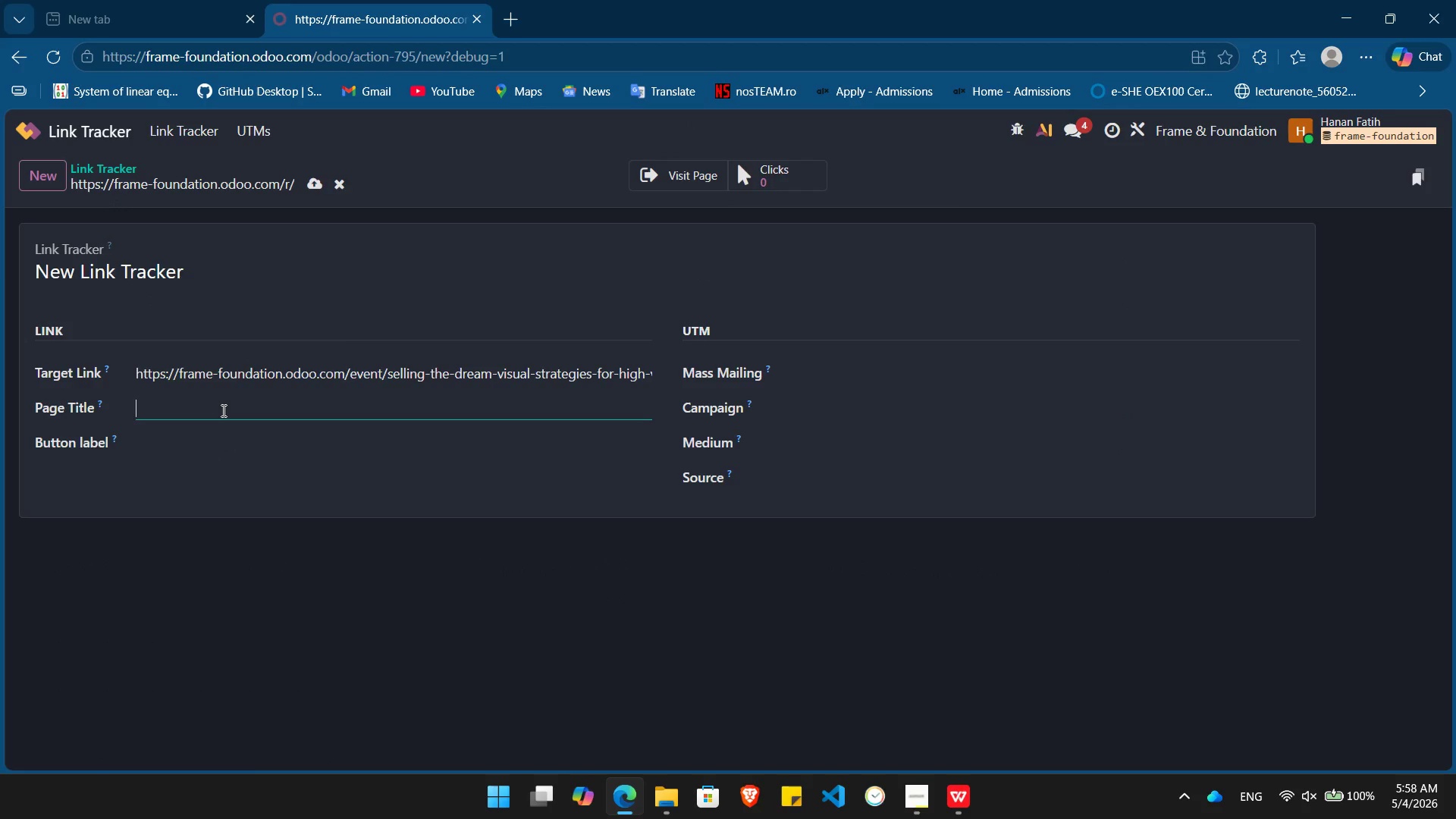 
left_click([222, 410])
 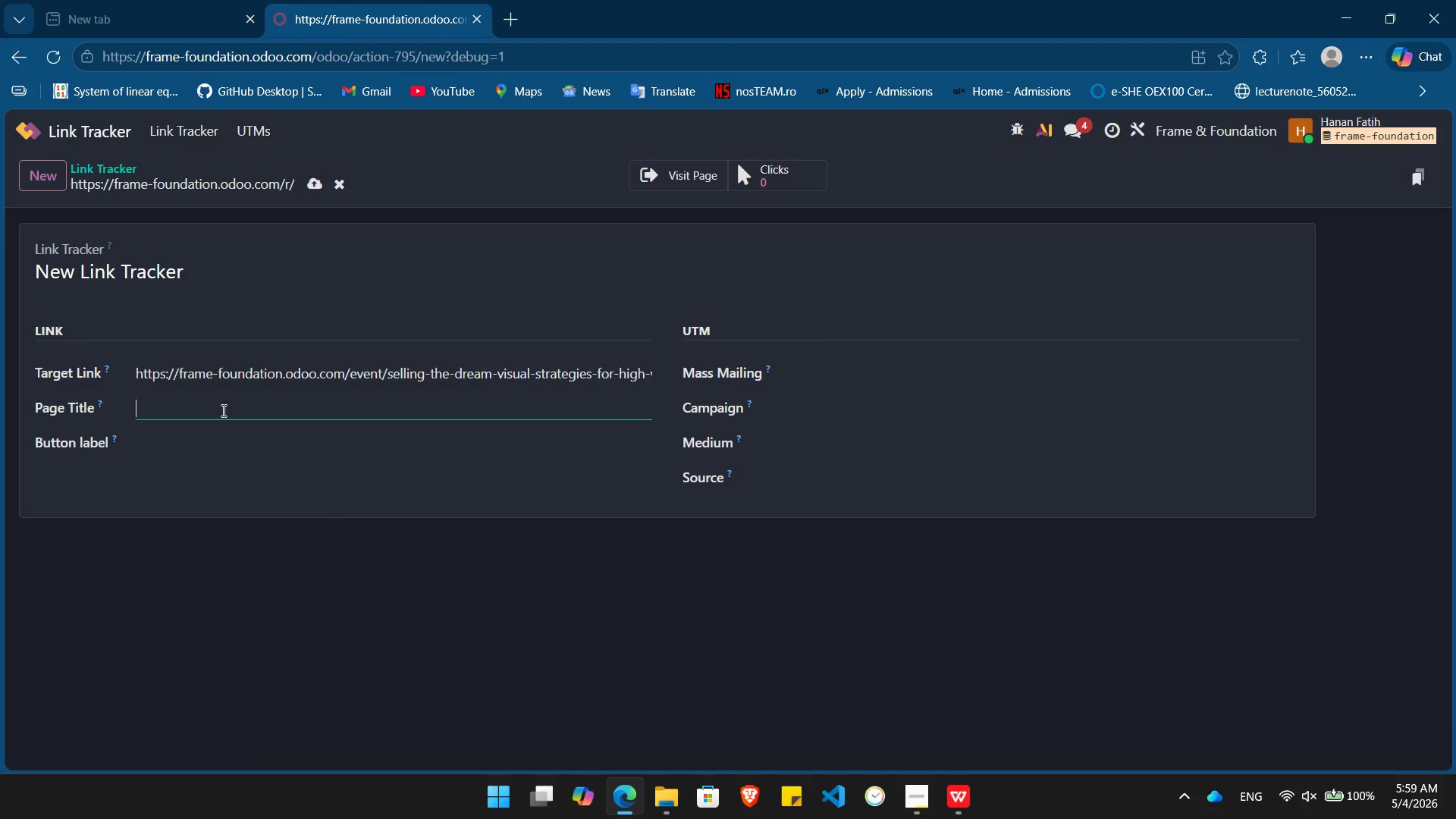 
wait(68.2)
 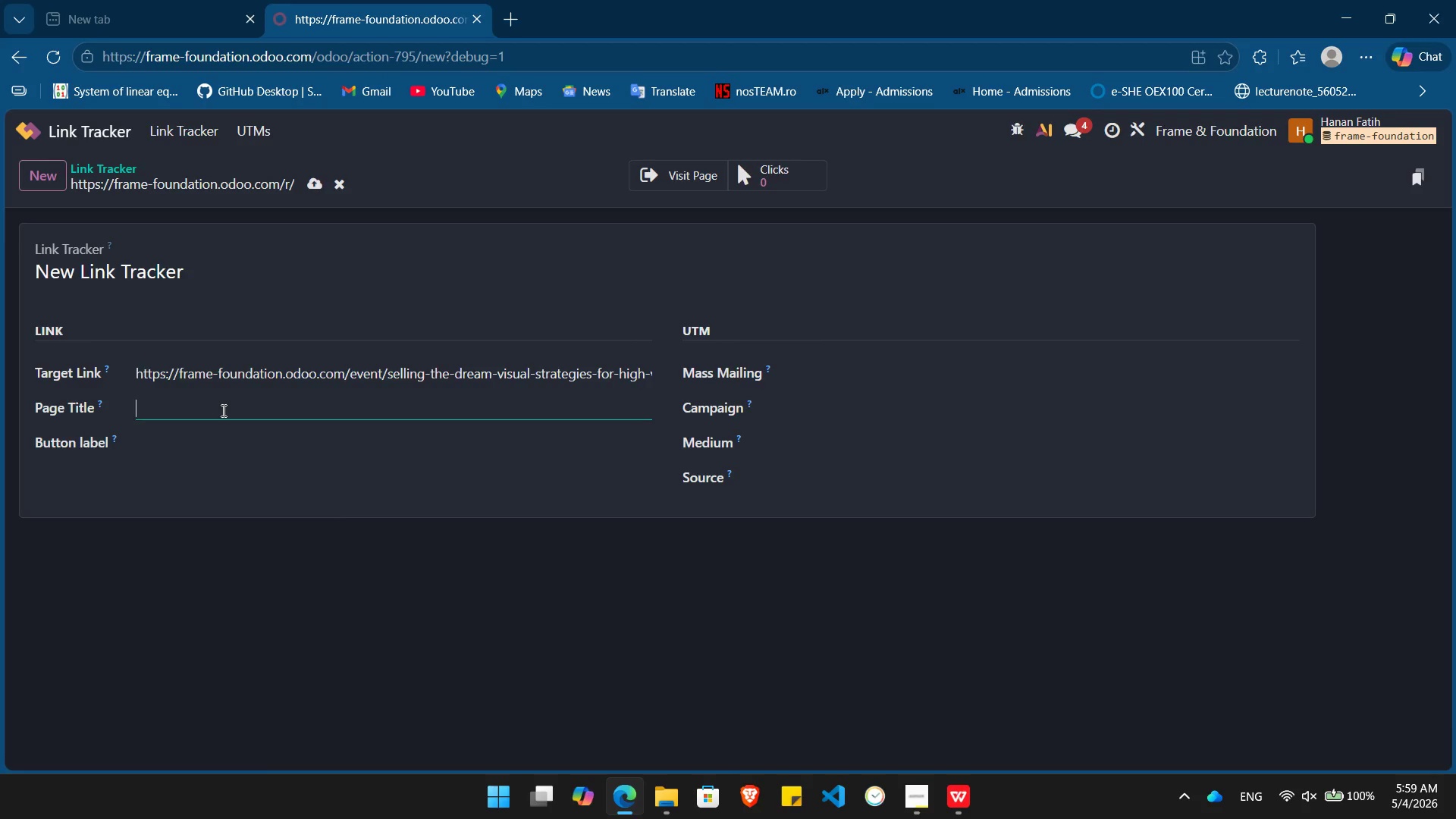 
type(Real Estate Photography Masterclass | Frame )
 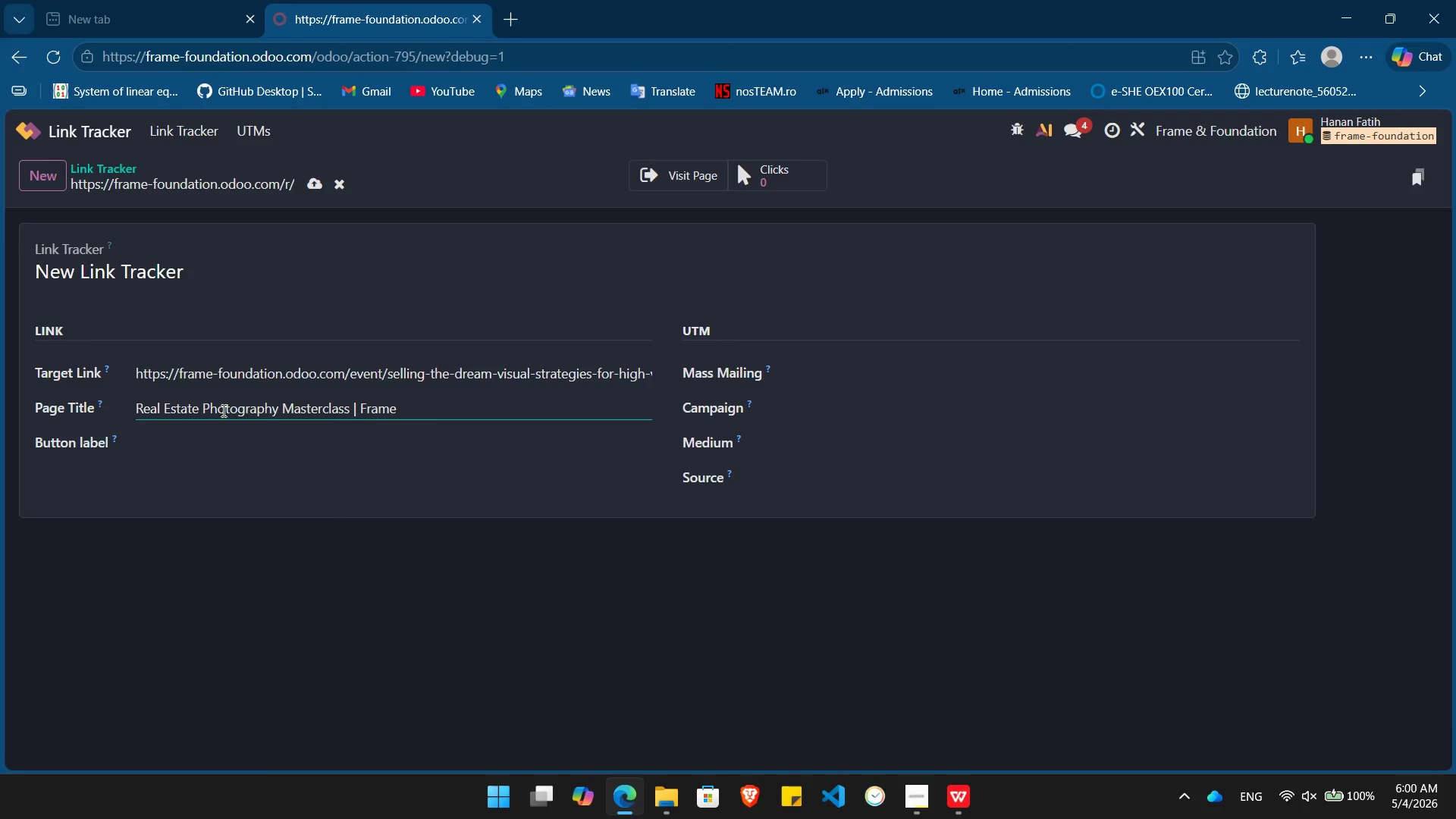 
type(%)
key(Backspace)
type(& Fooundat)
 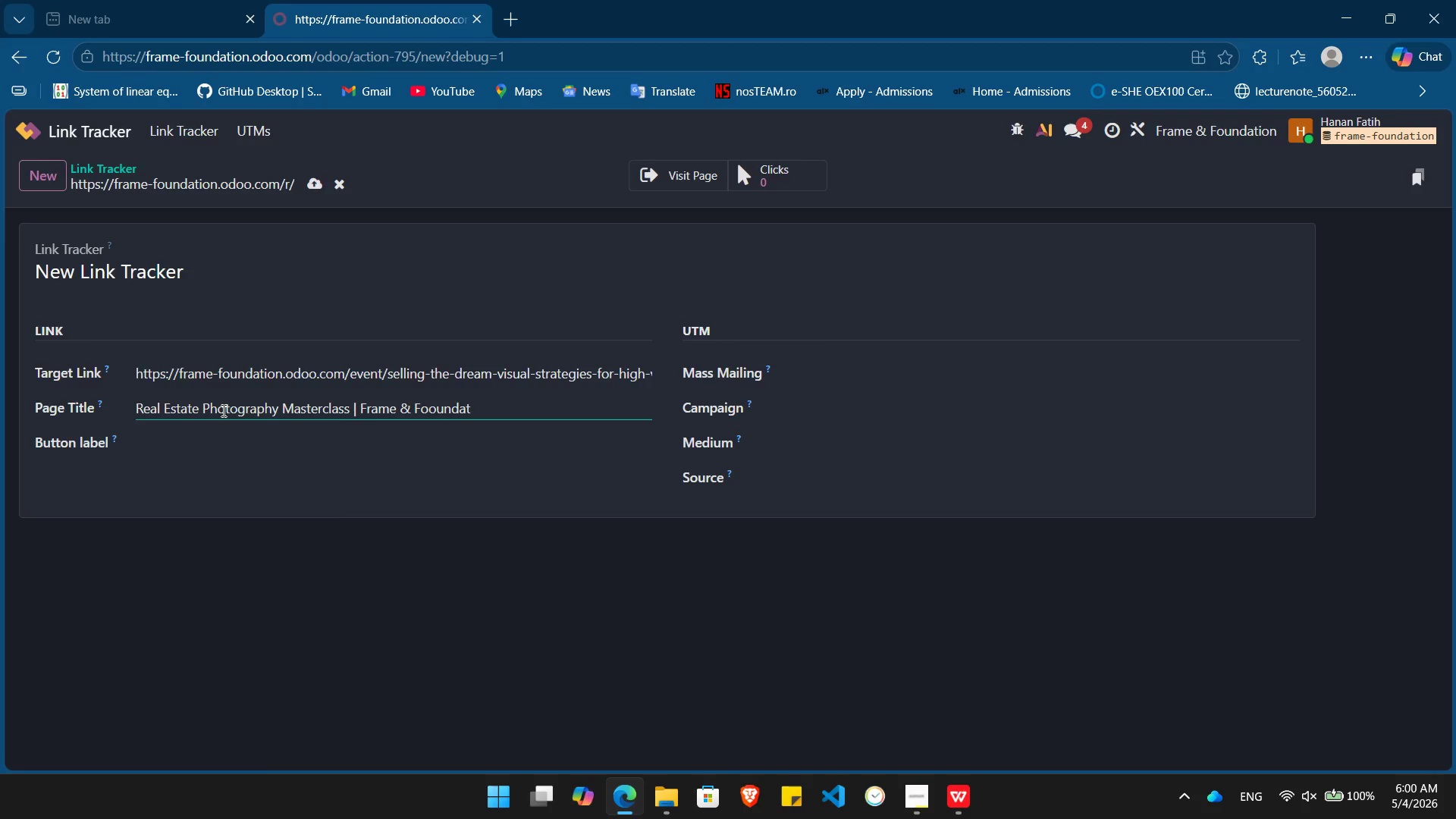 